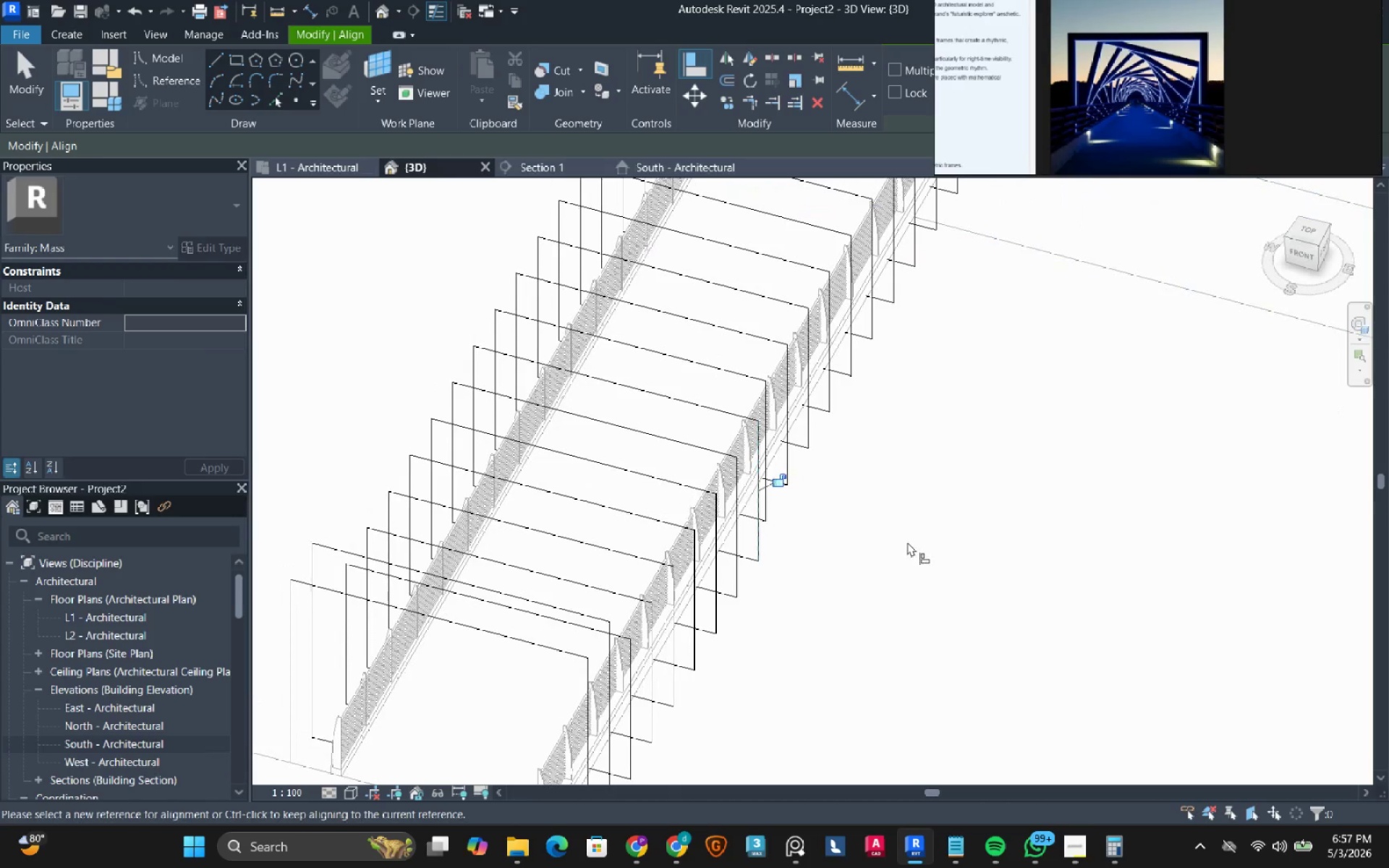 
left_click([907, 542])
 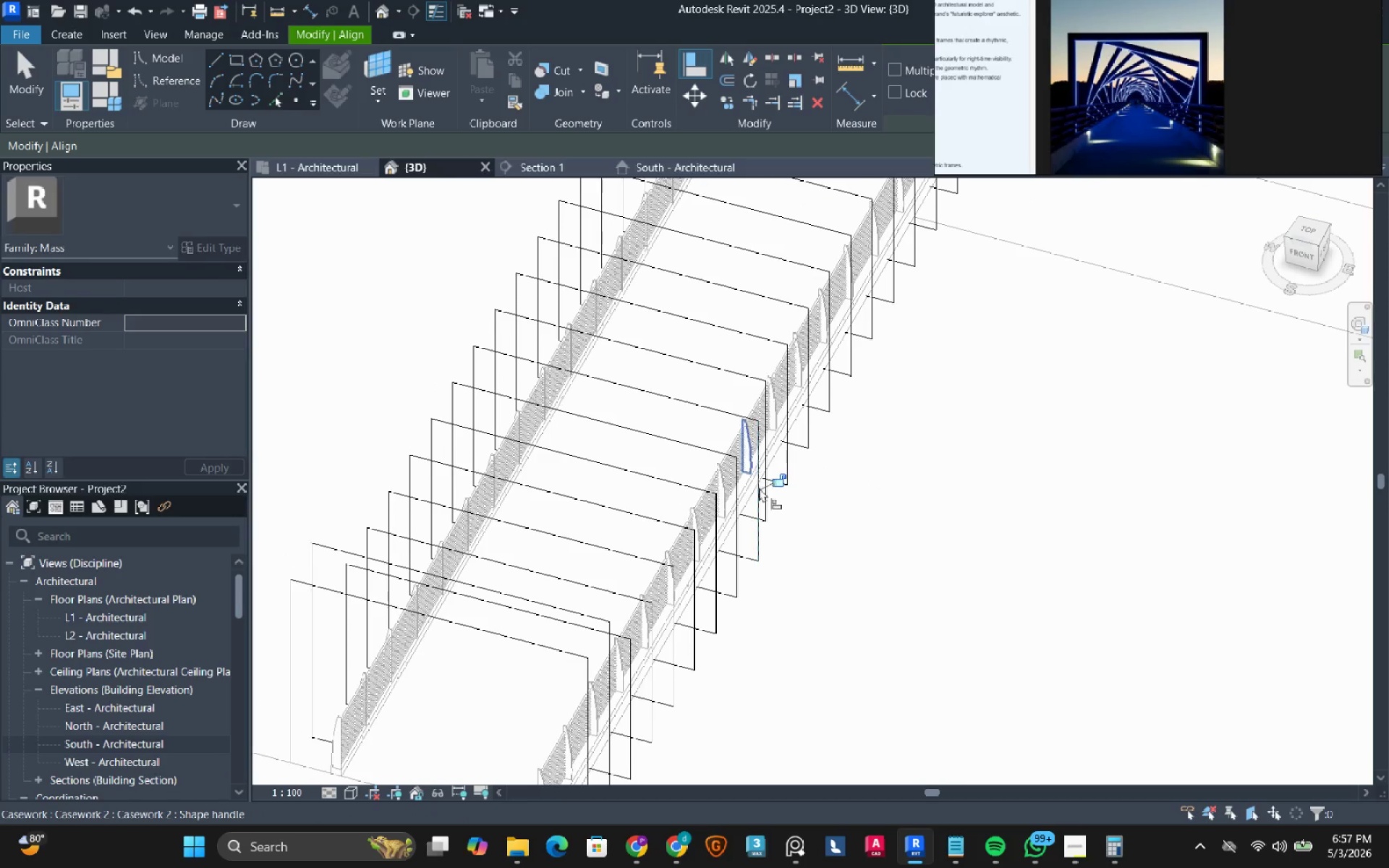 
left_click([765, 540])
 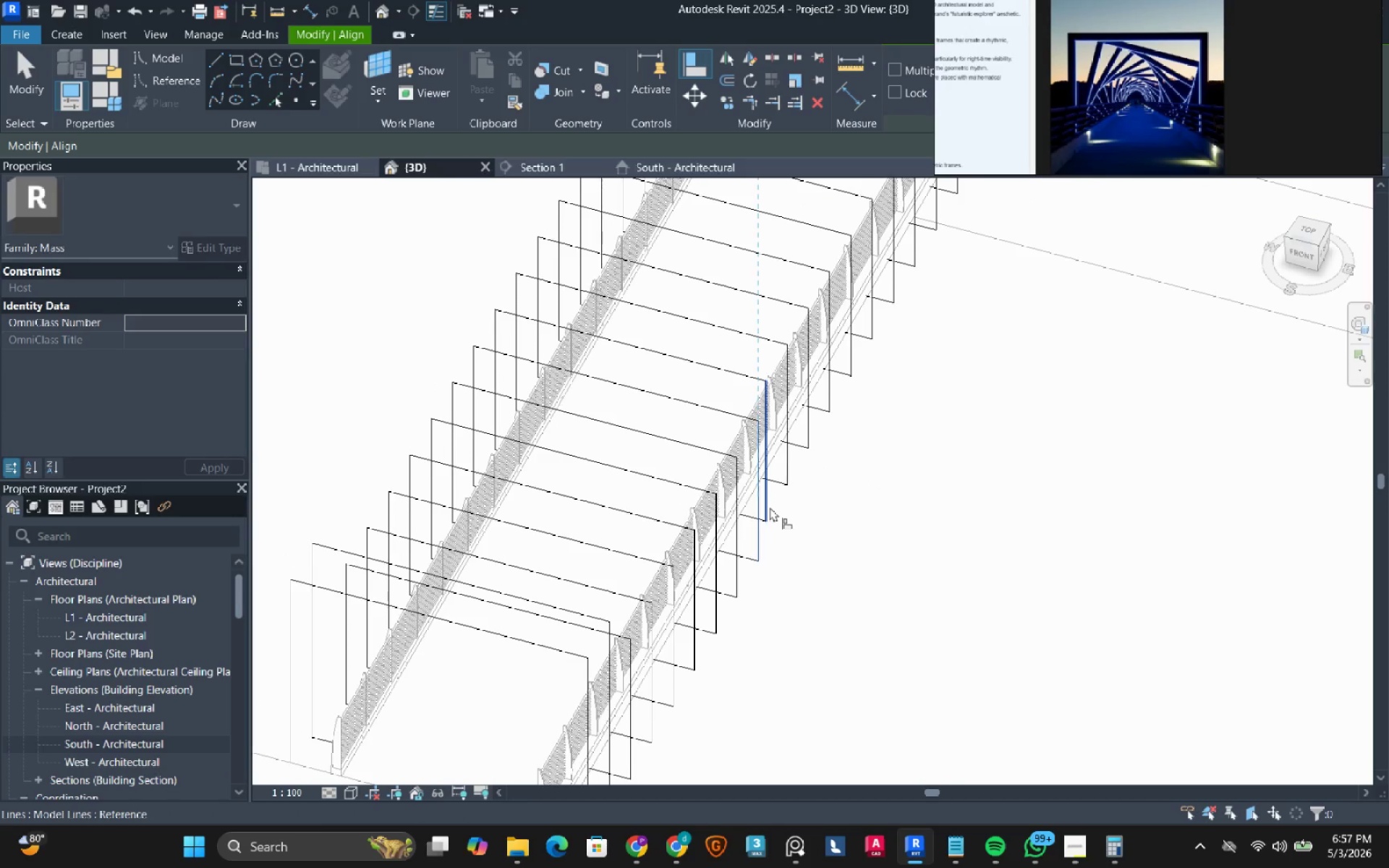 
left_click([770, 507])
 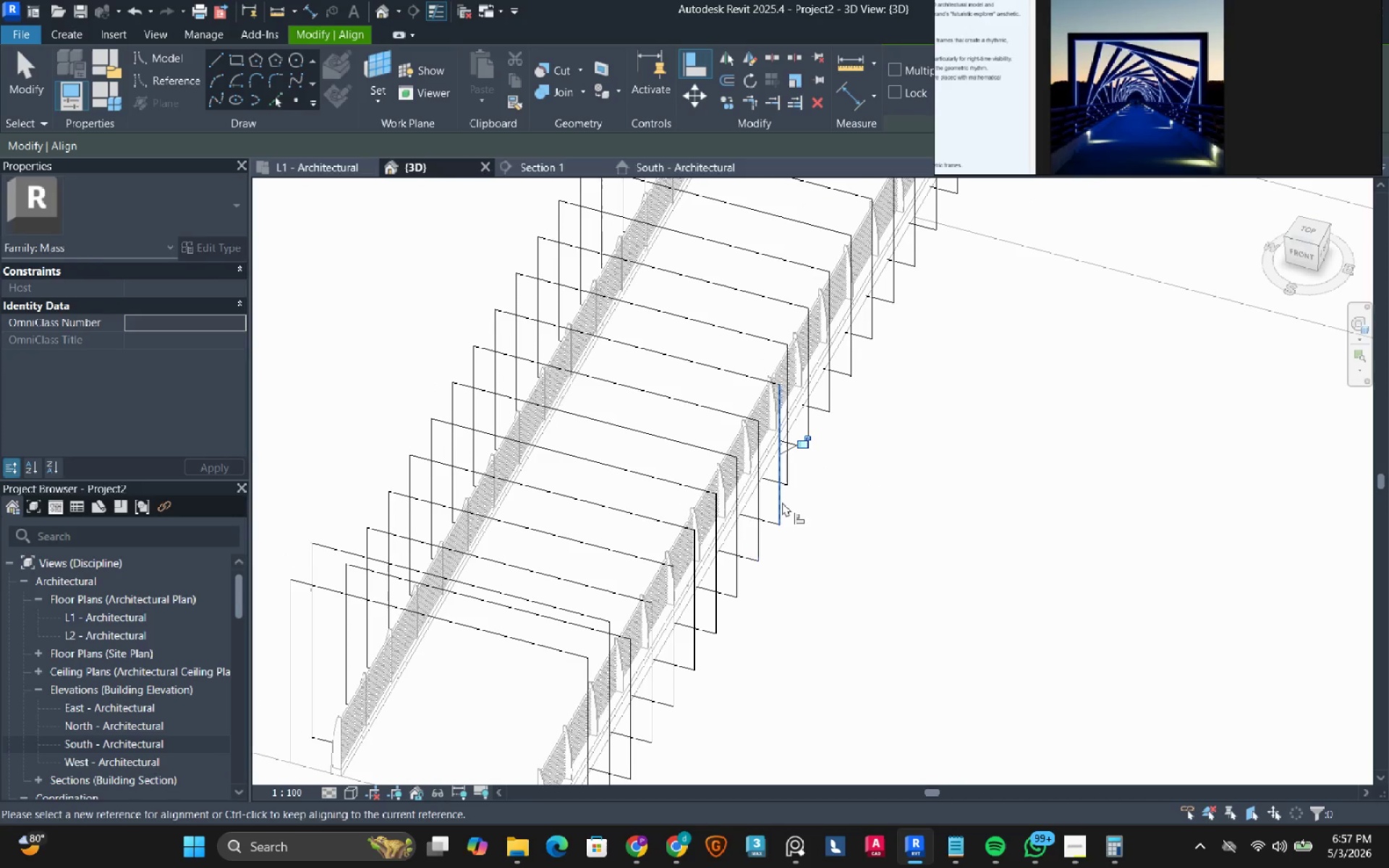 
left_click([778, 502])
 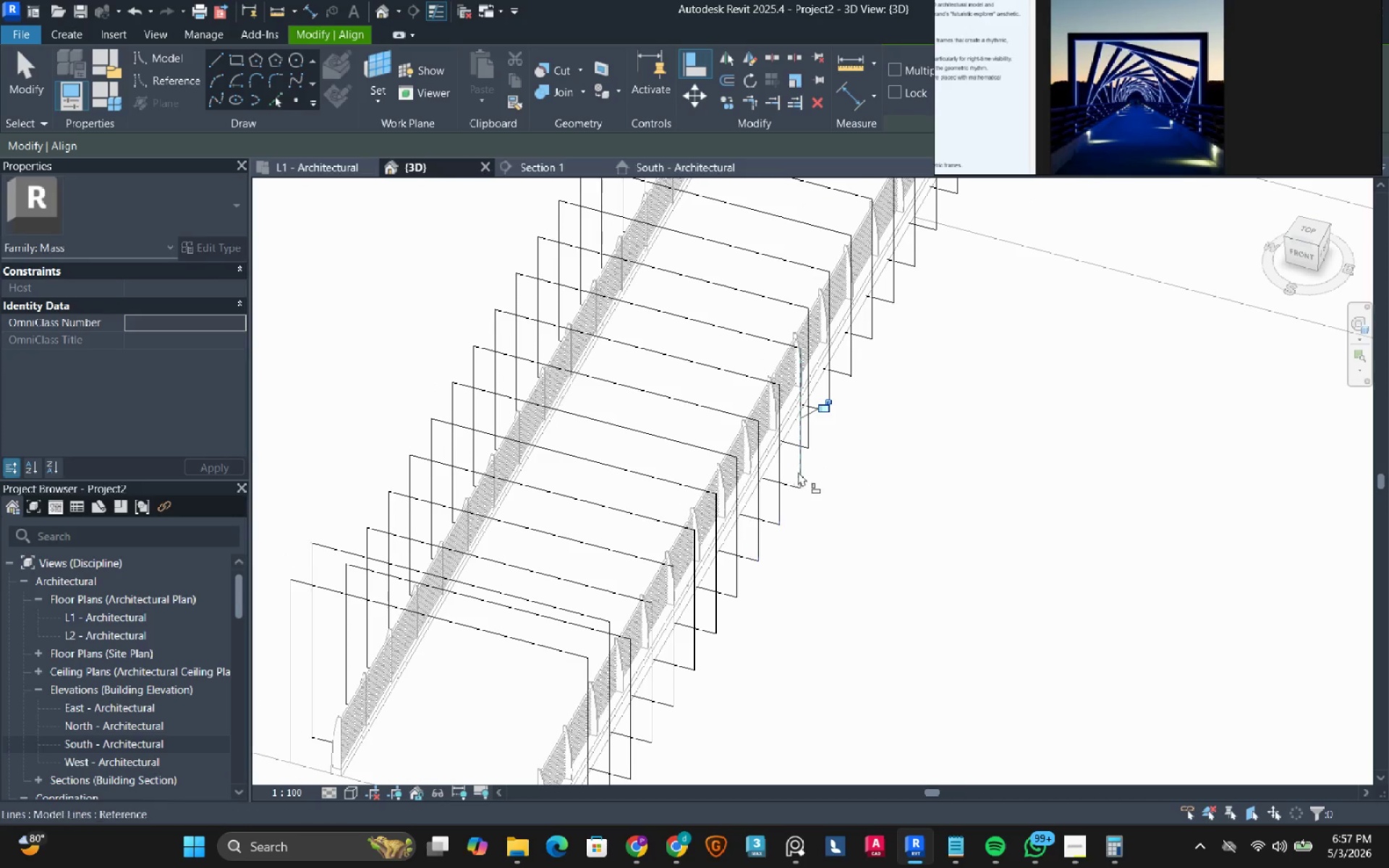 
double_click([958, 522])
 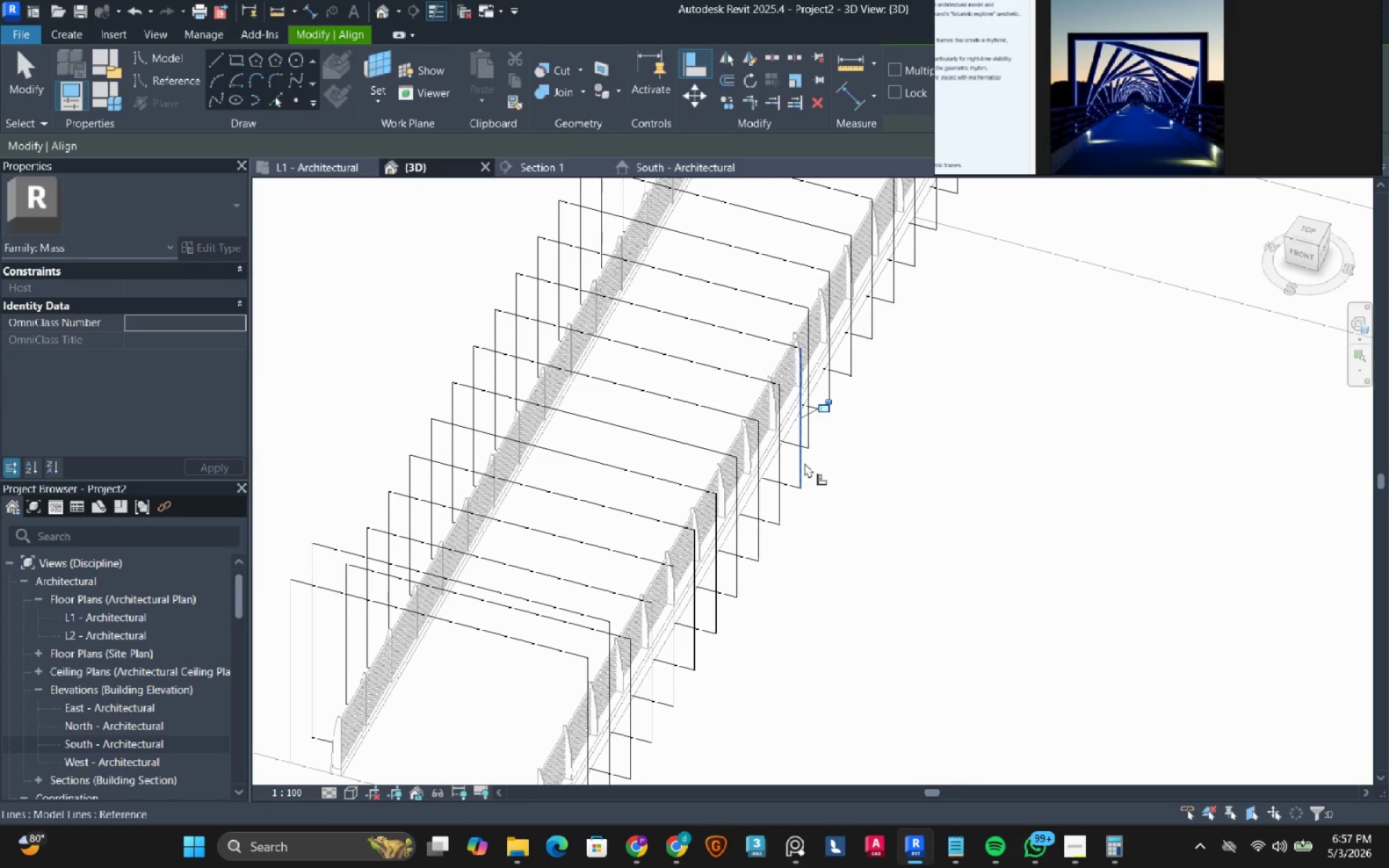 
left_click([804, 463])
 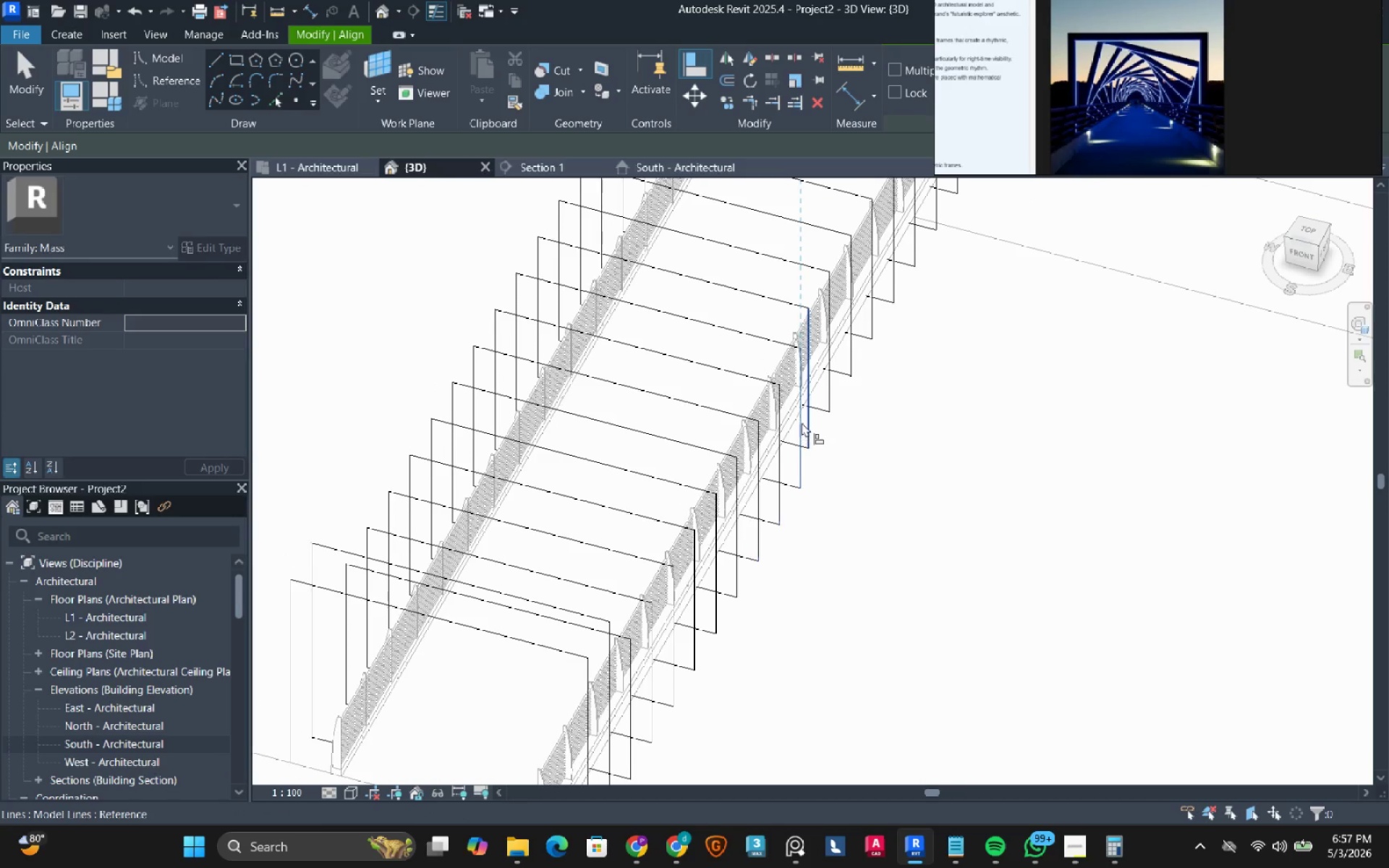 
left_click([802, 422])
 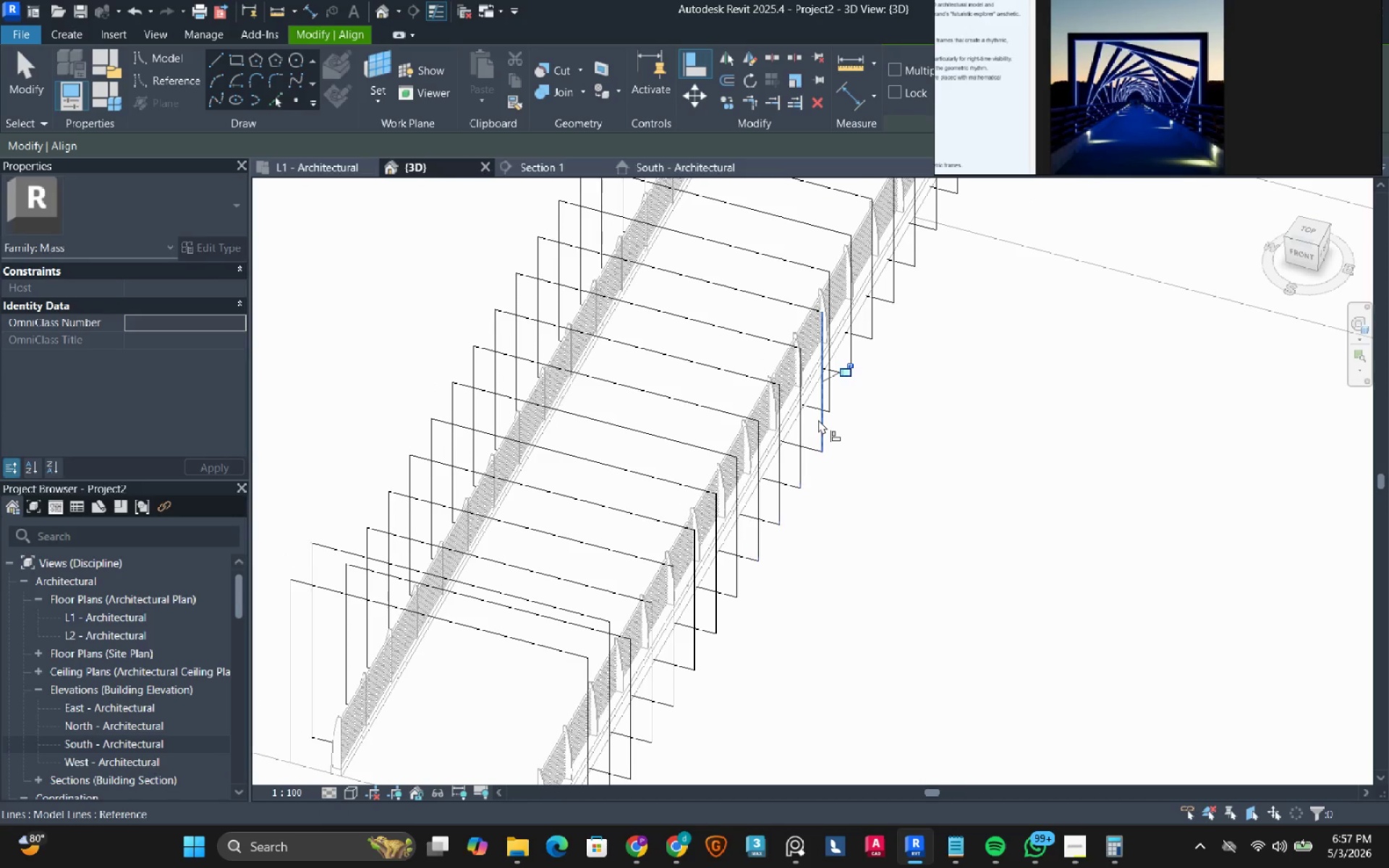 
left_click([818, 420])
 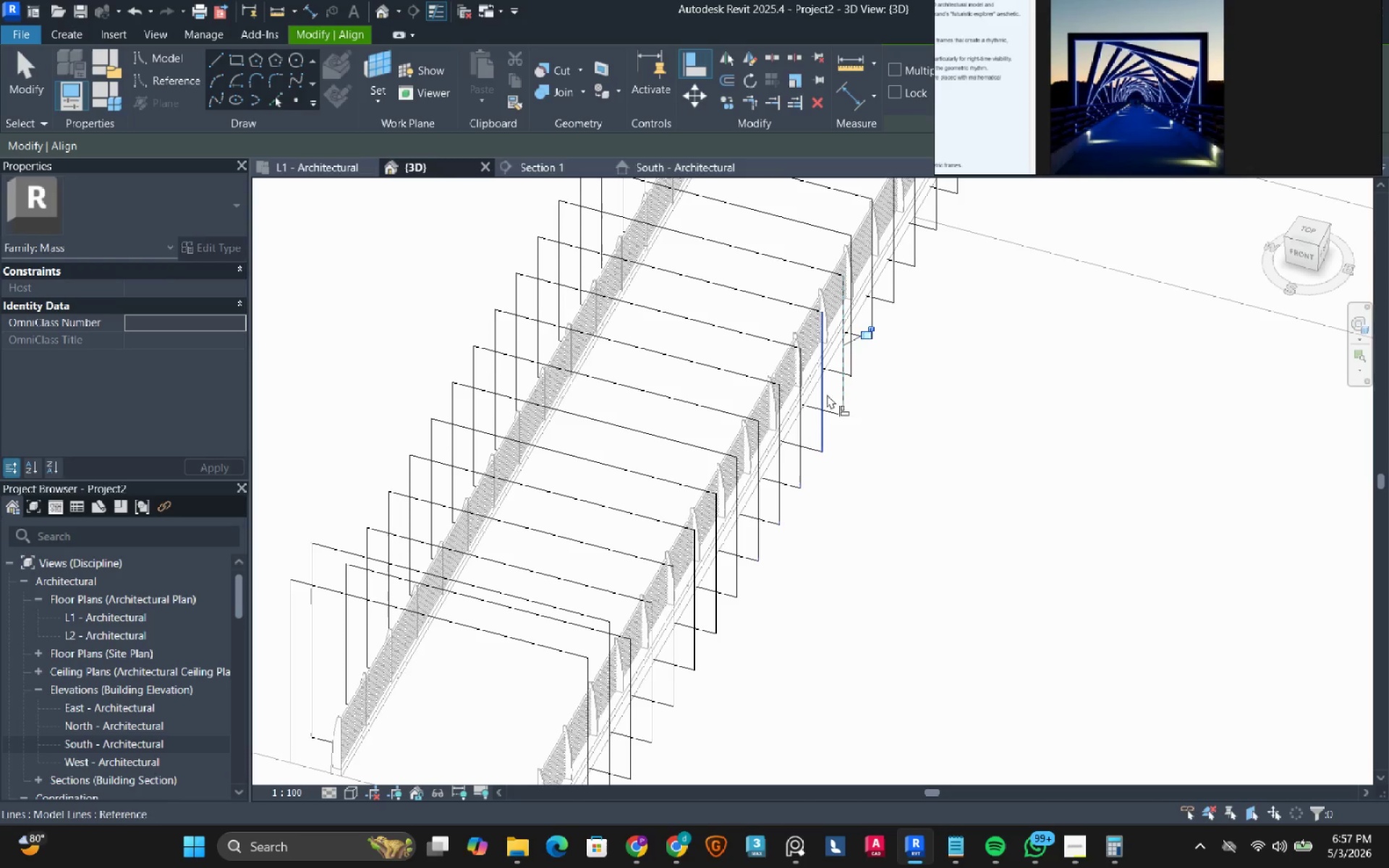 
double_click([904, 444])
 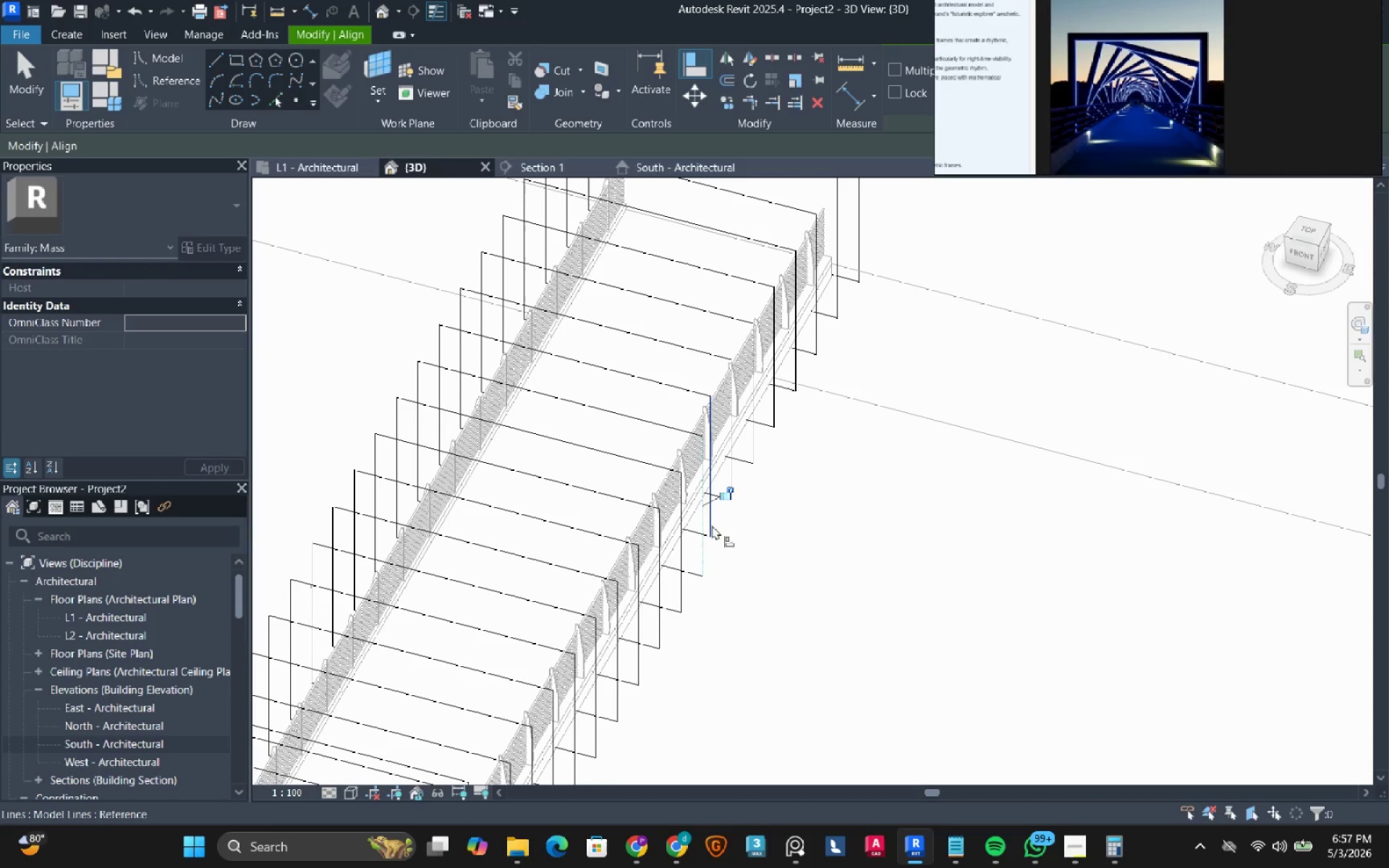 
left_click([702, 537])
 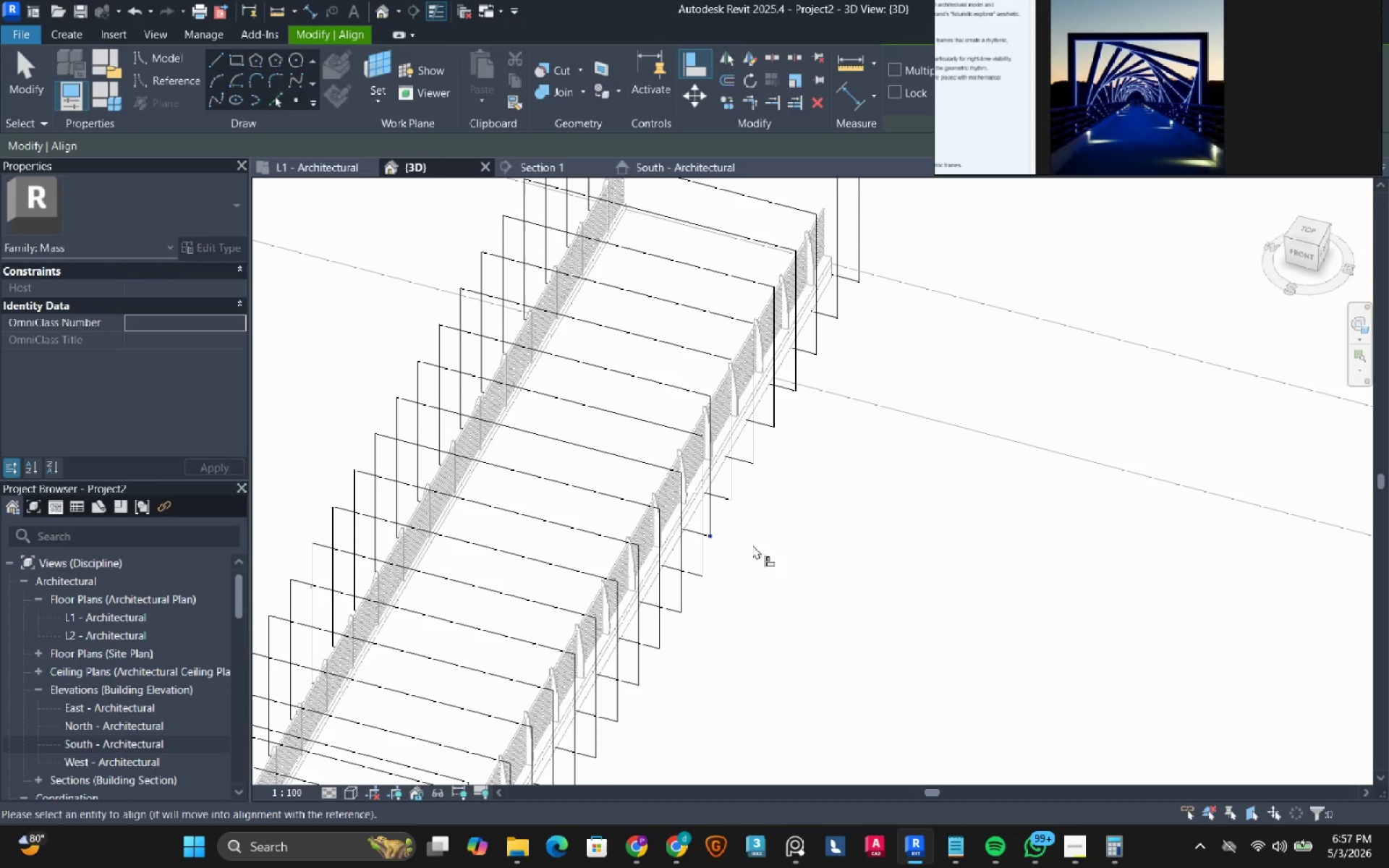 
left_click([790, 561])
 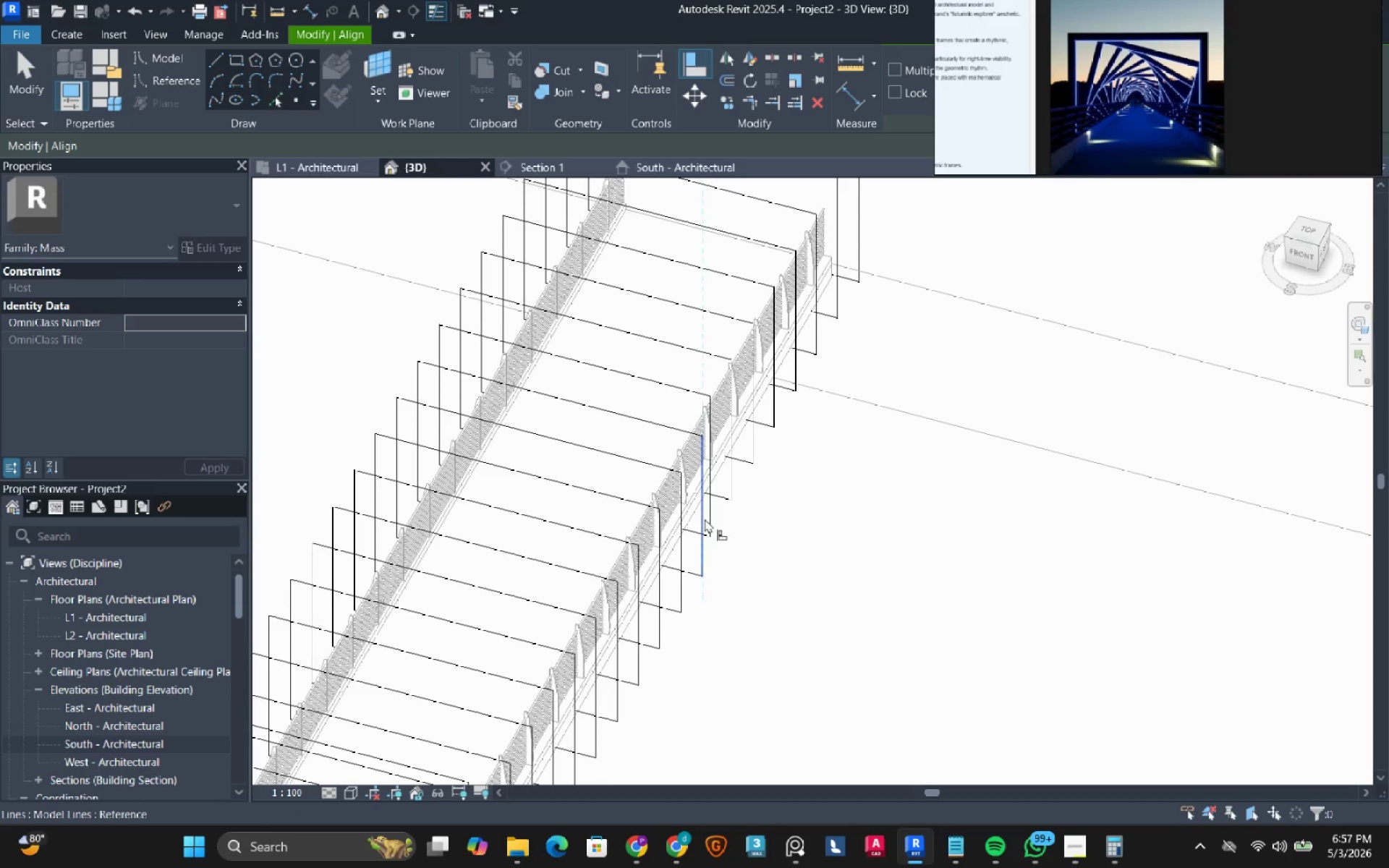 
double_click([710, 508])
 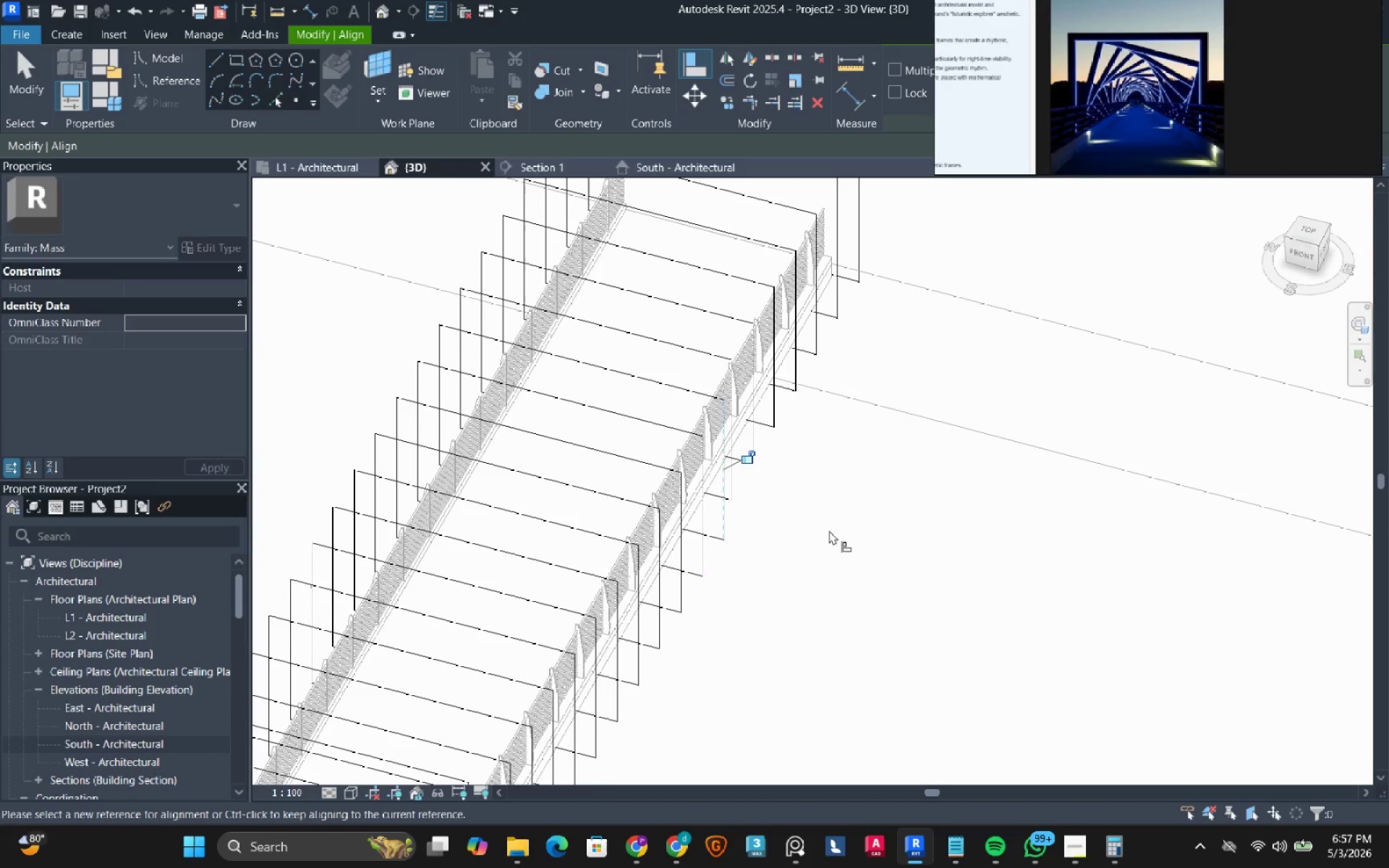 
triple_click([829, 530])
 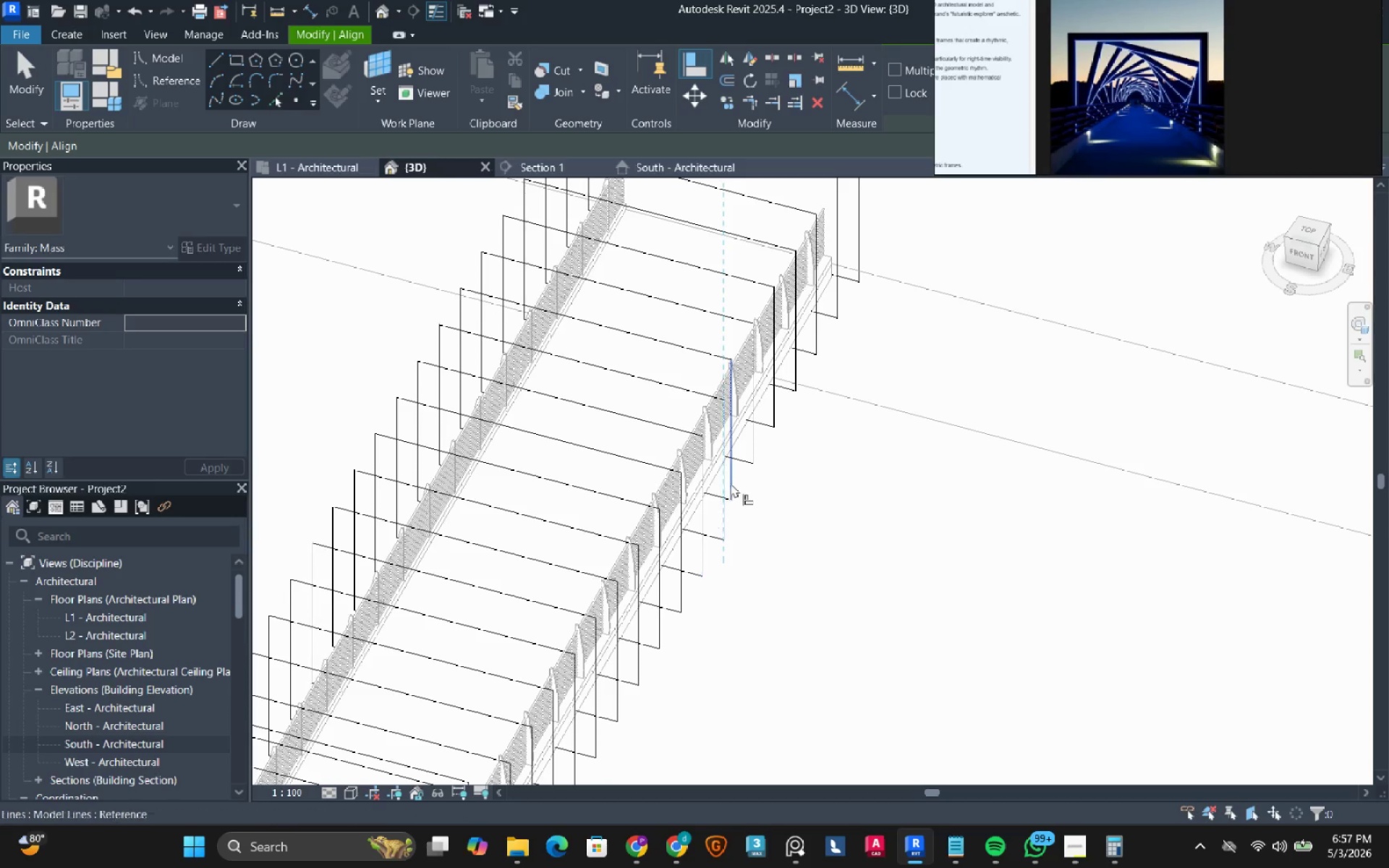 
double_click([731, 481])
 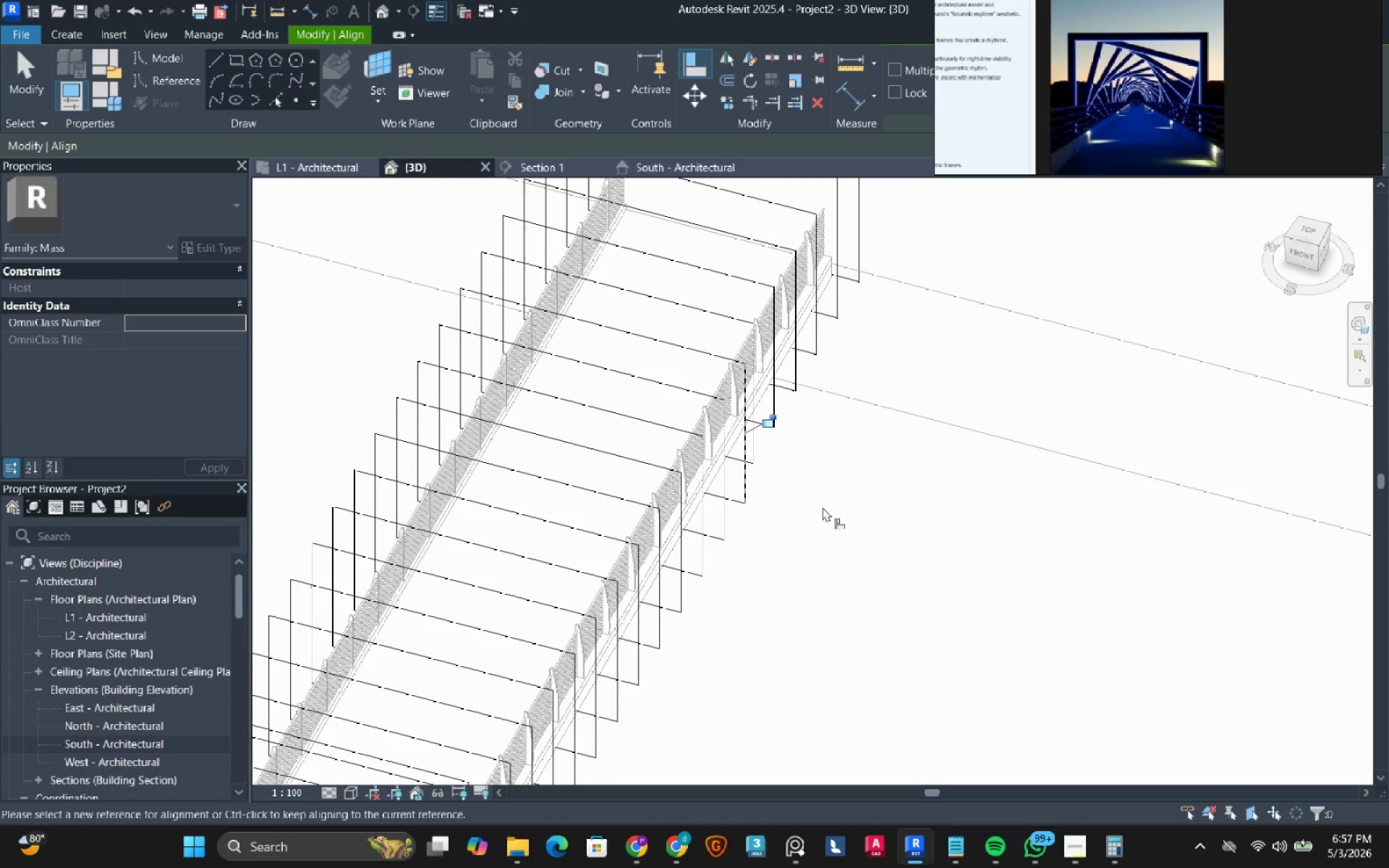 
triple_click([836, 515])
 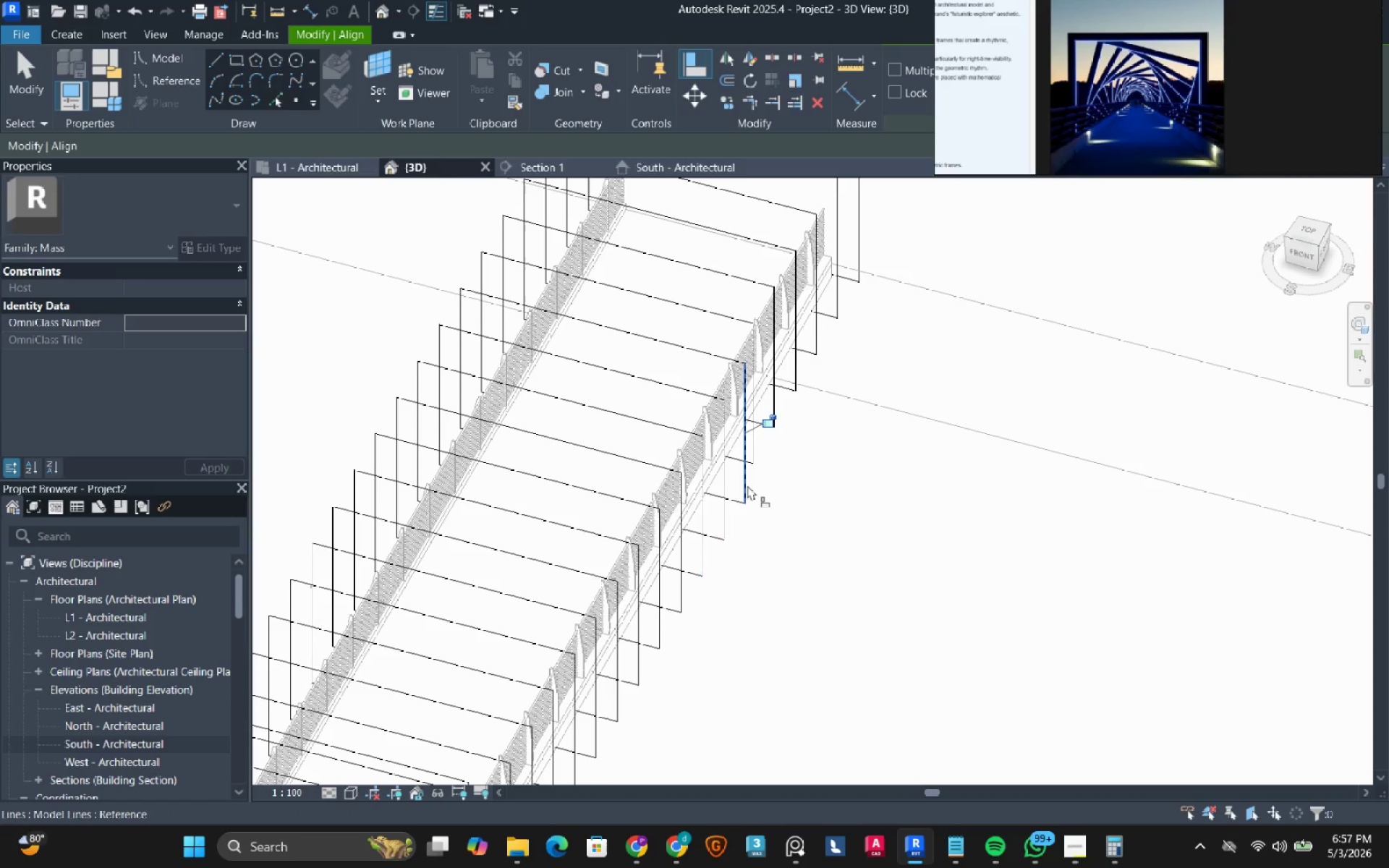 
left_click([747, 485])
 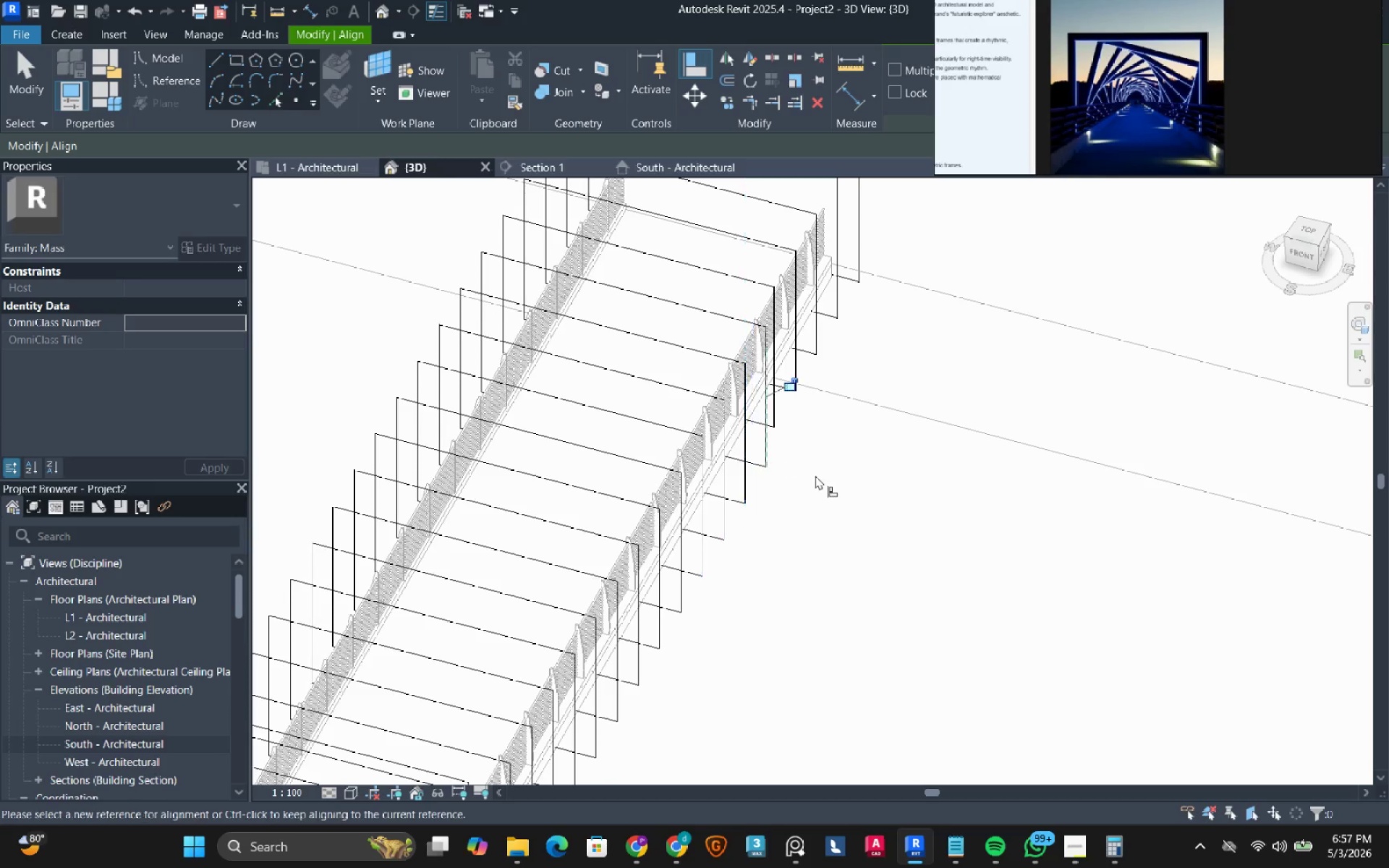 
double_click([825, 482])
 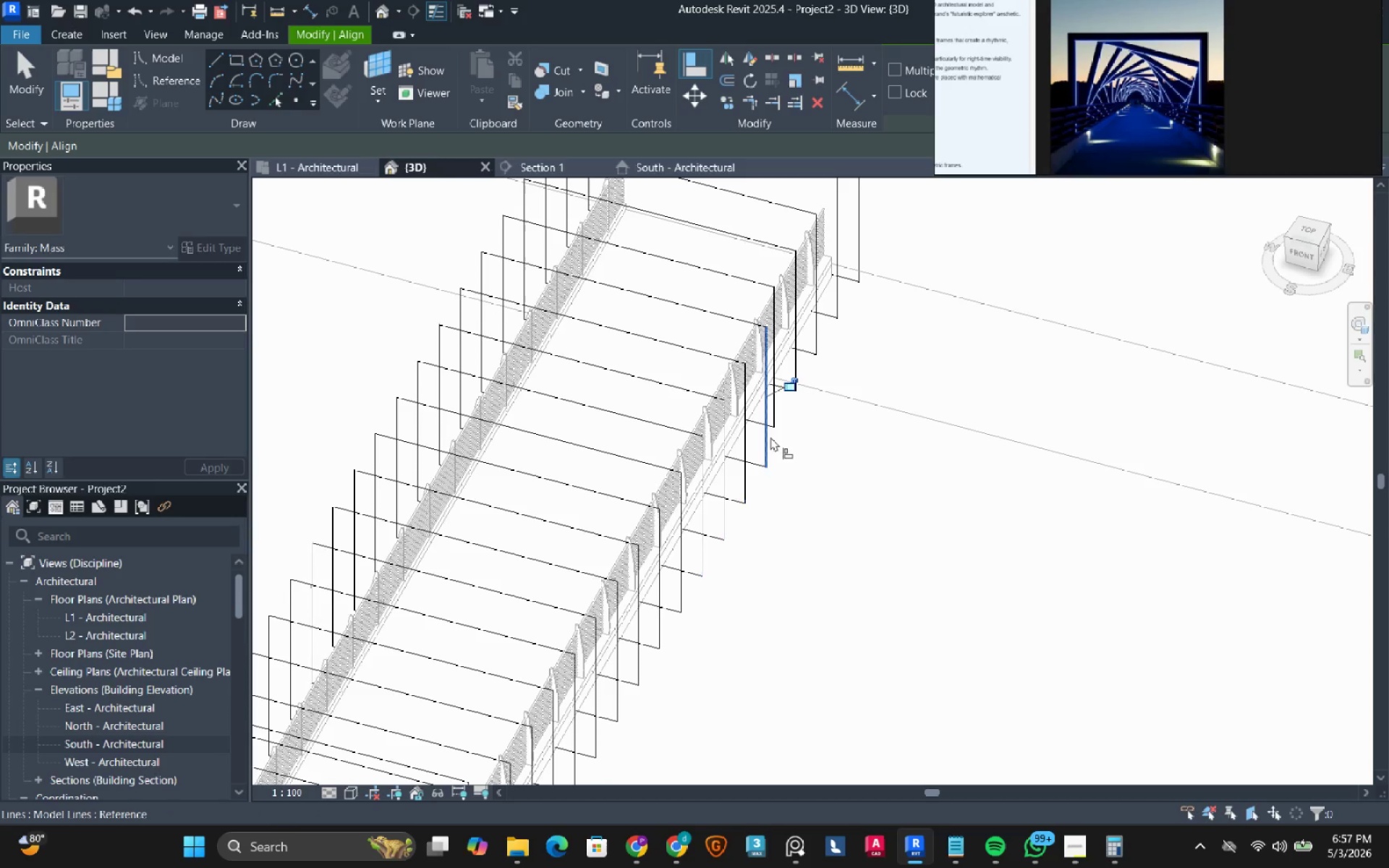 
left_click([767, 434])
 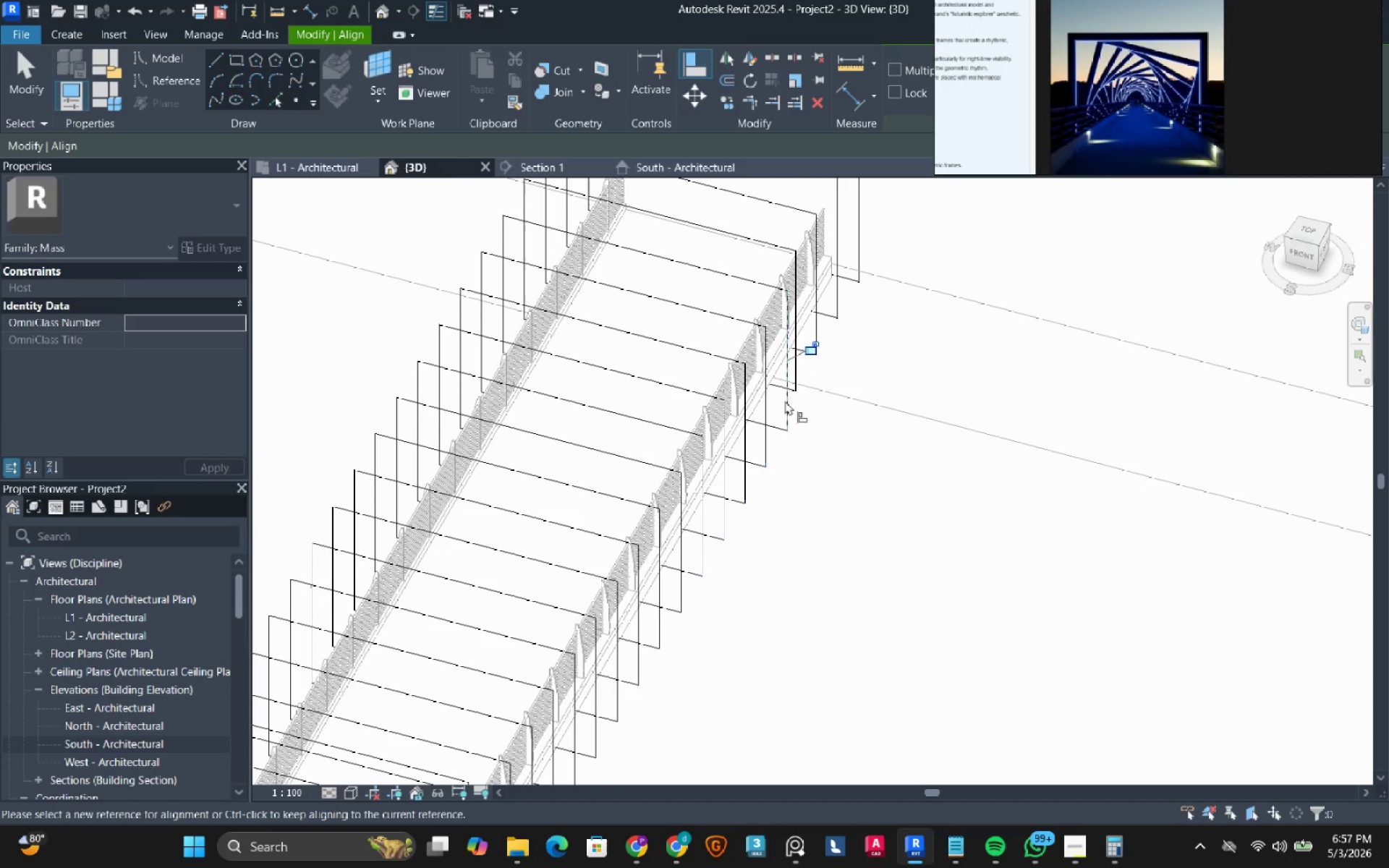 
double_click([863, 465])
 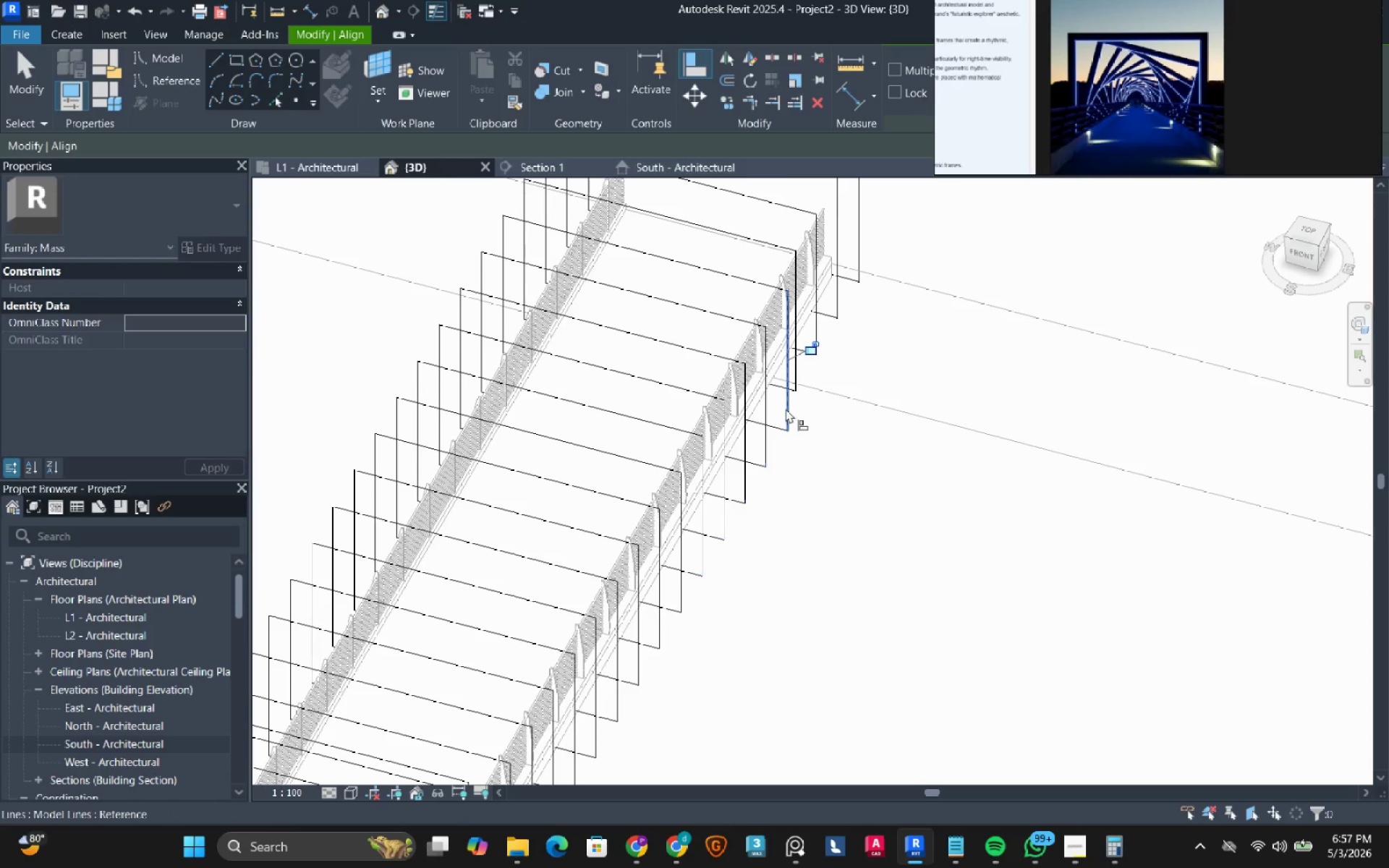 
left_click([786, 409])
 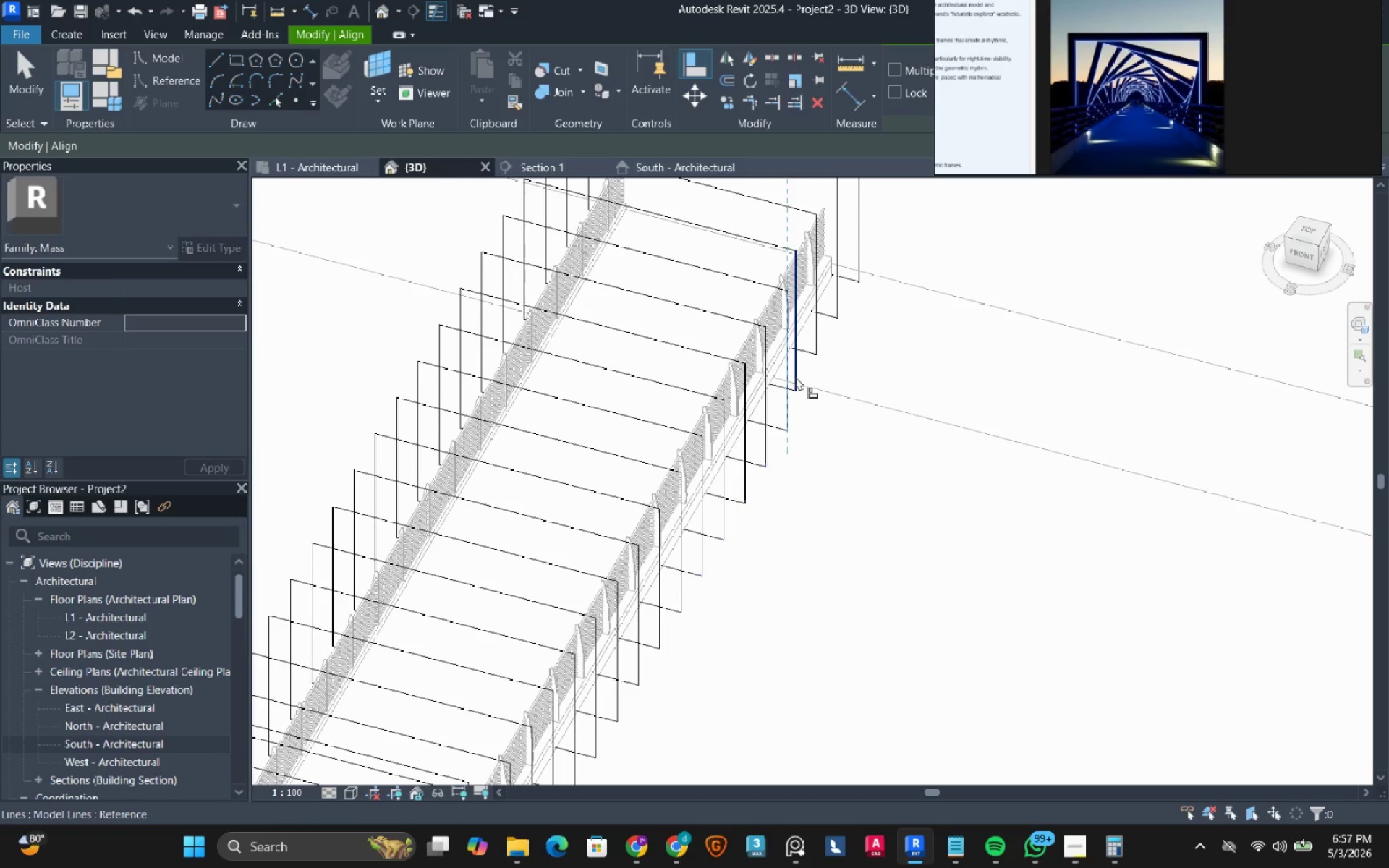 
double_click([840, 433])
 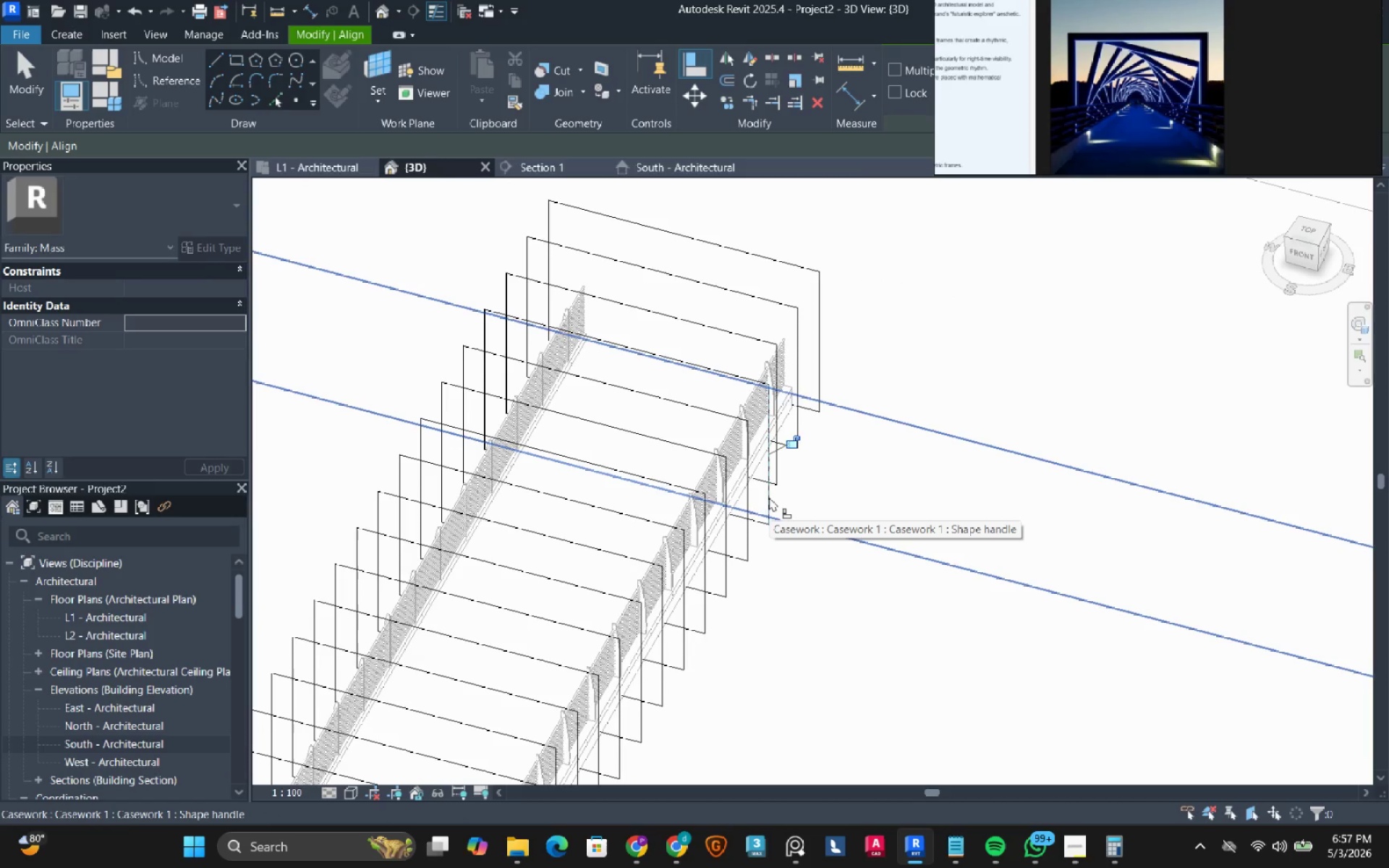 
key(Tab)
 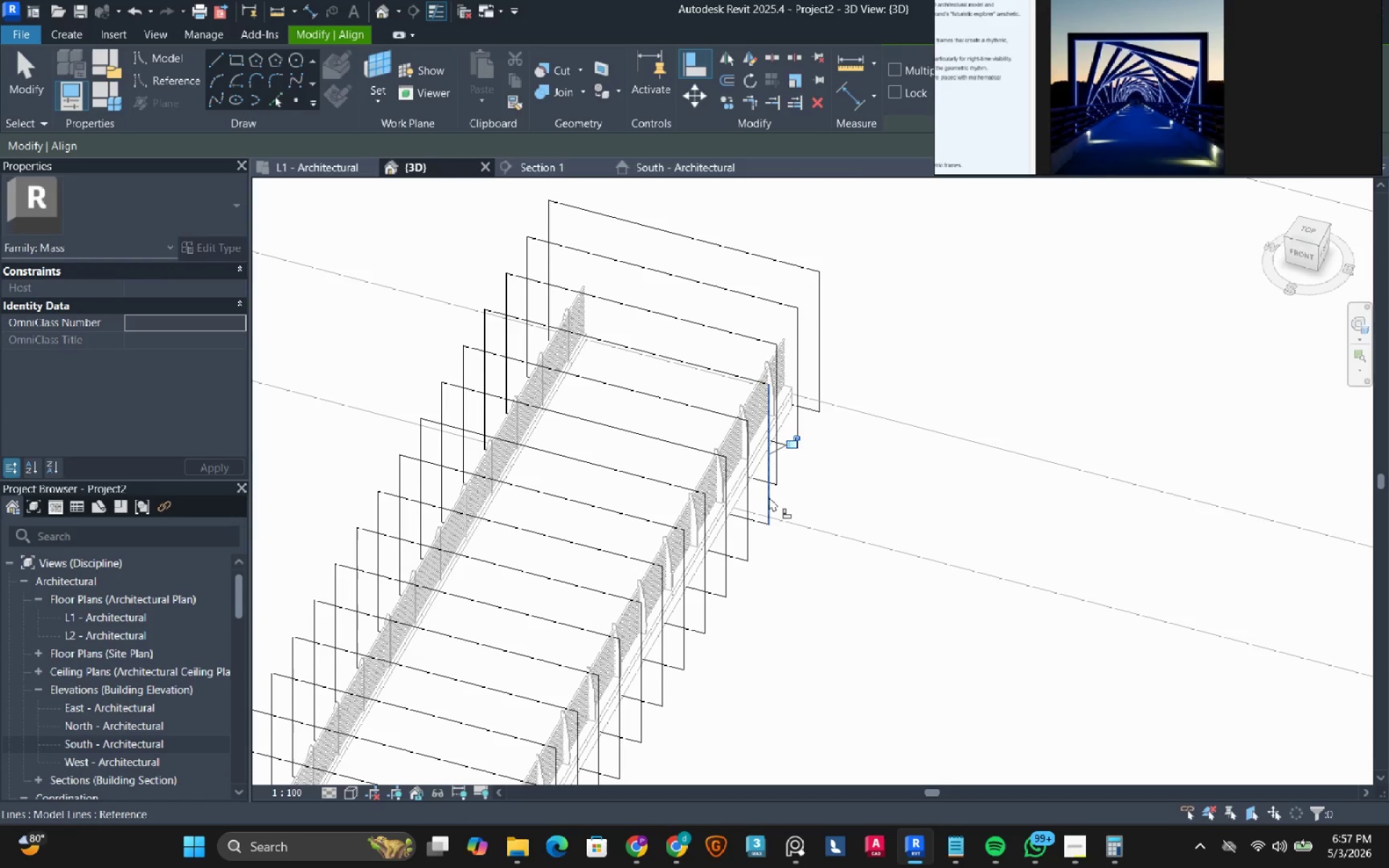 
left_click([769, 497])
 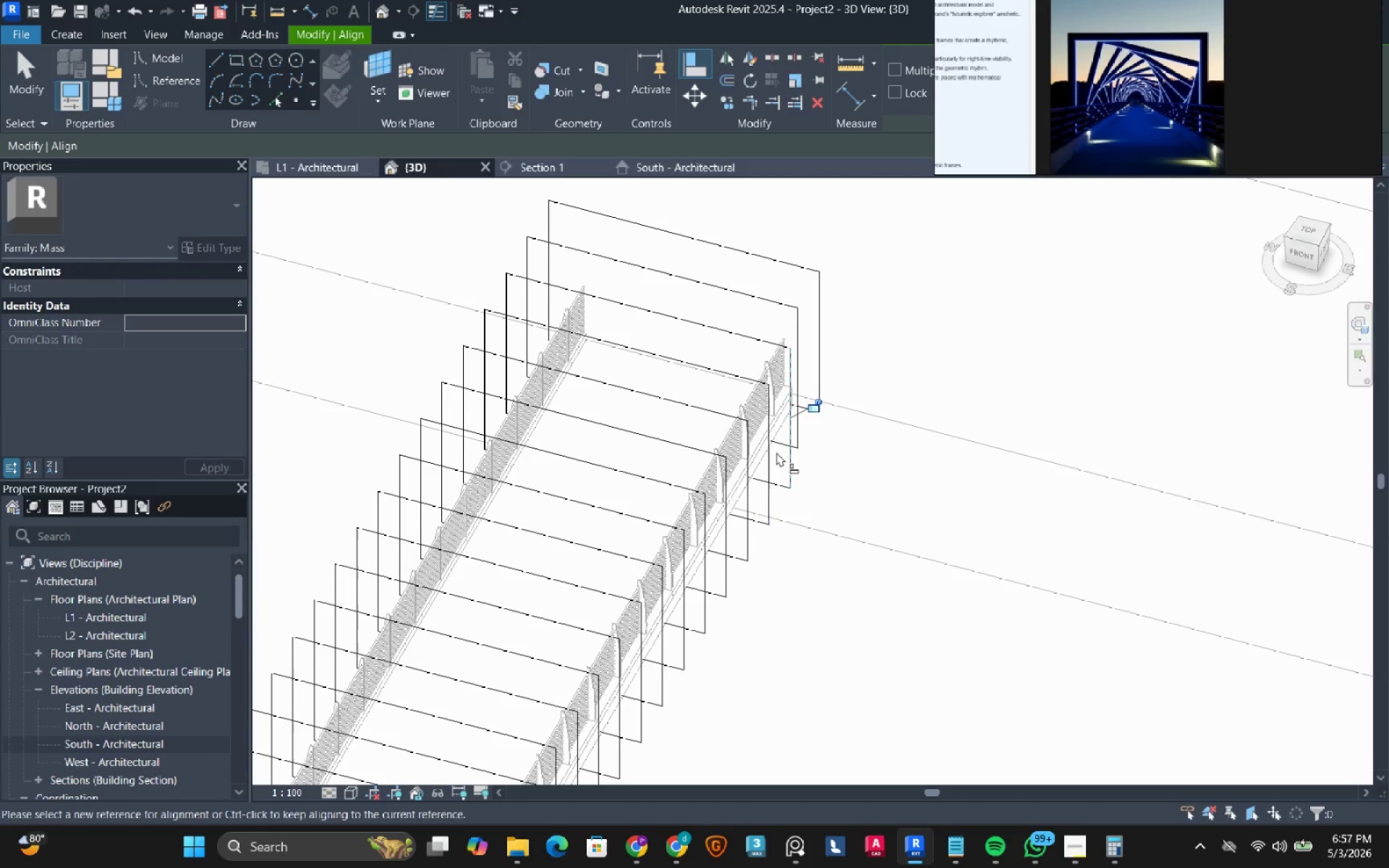 
double_click([849, 611])
 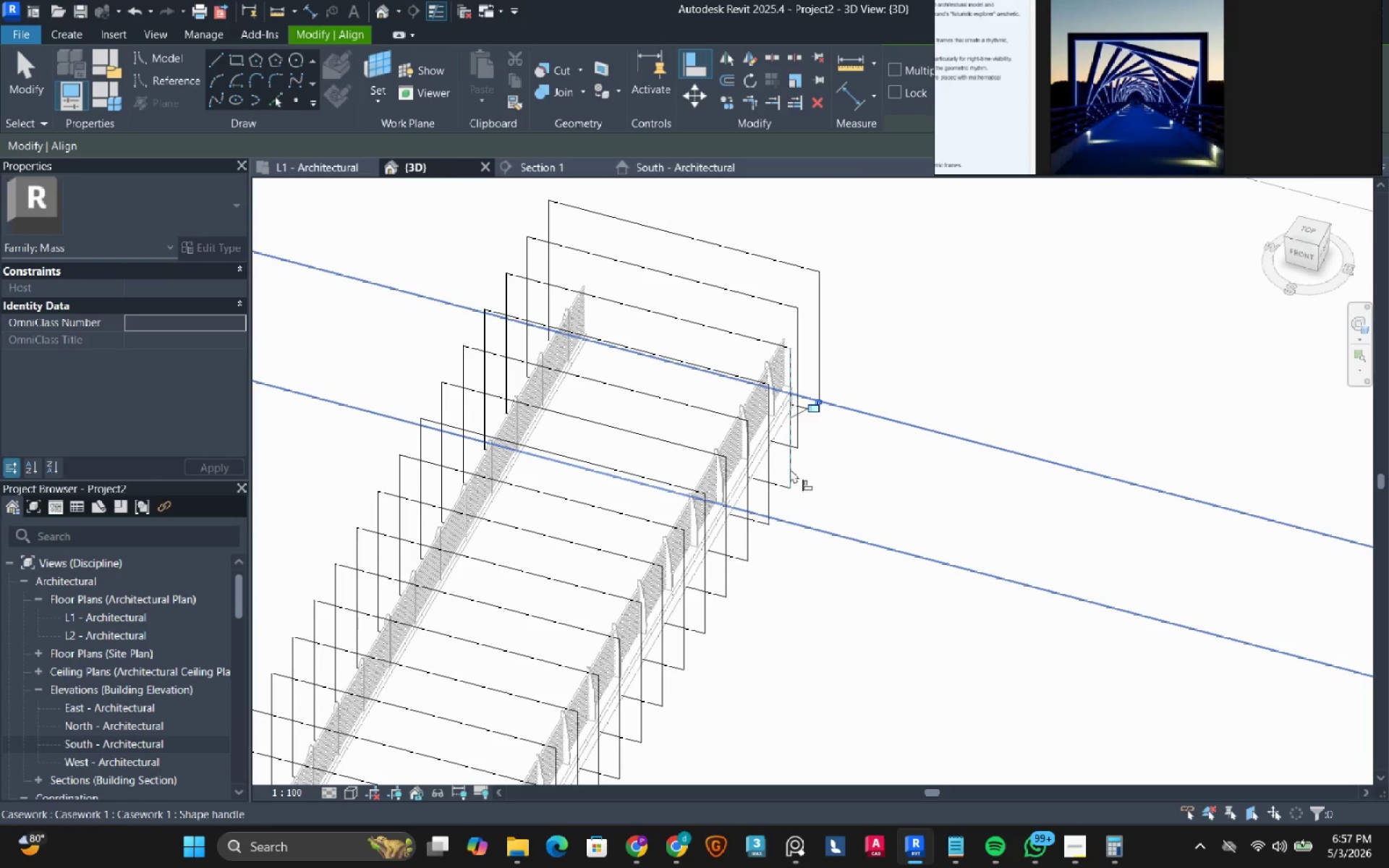 
key(Tab)
 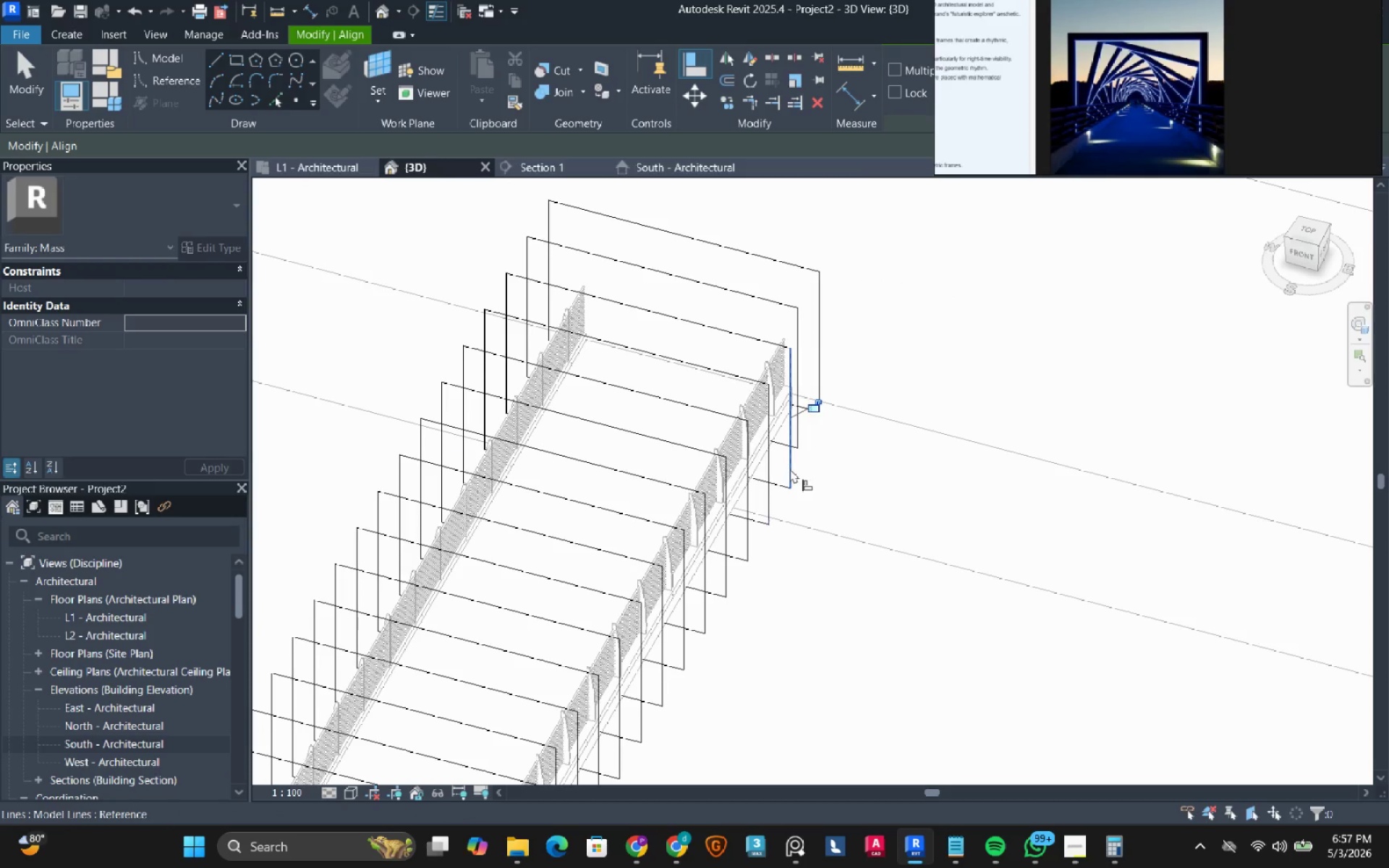 
left_click([790, 469])
 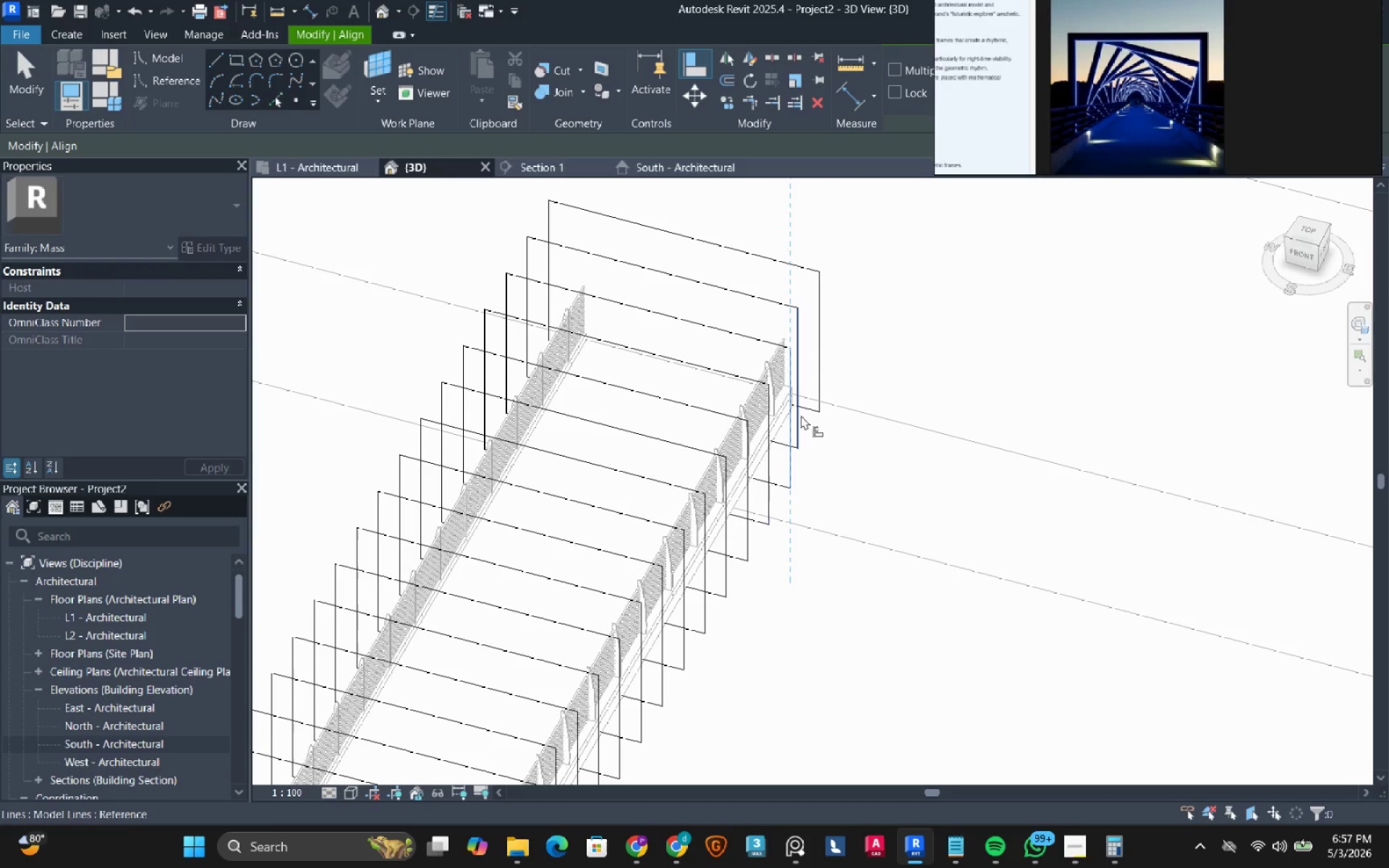 
left_click([801, 415])
 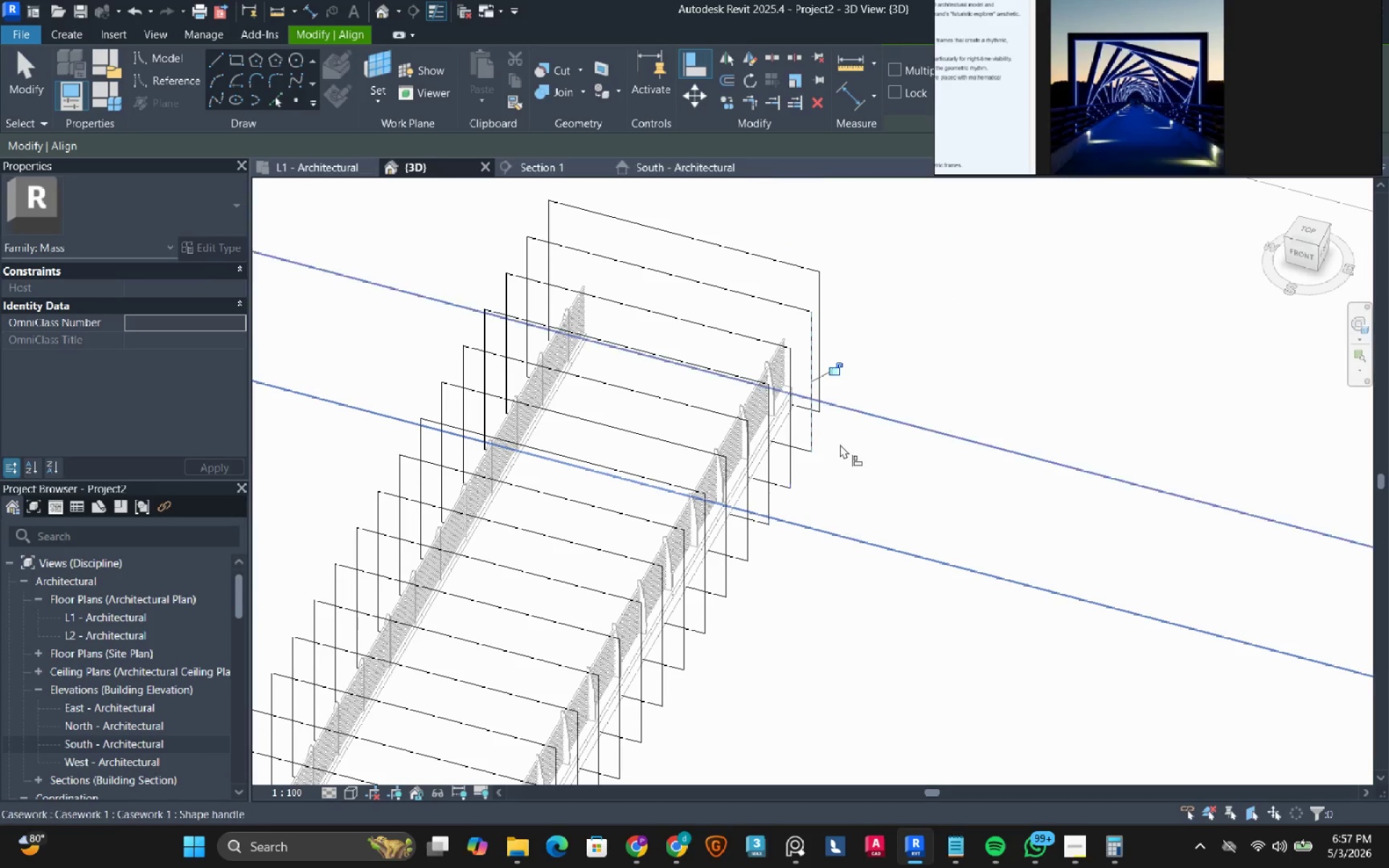 
key(Tab)
 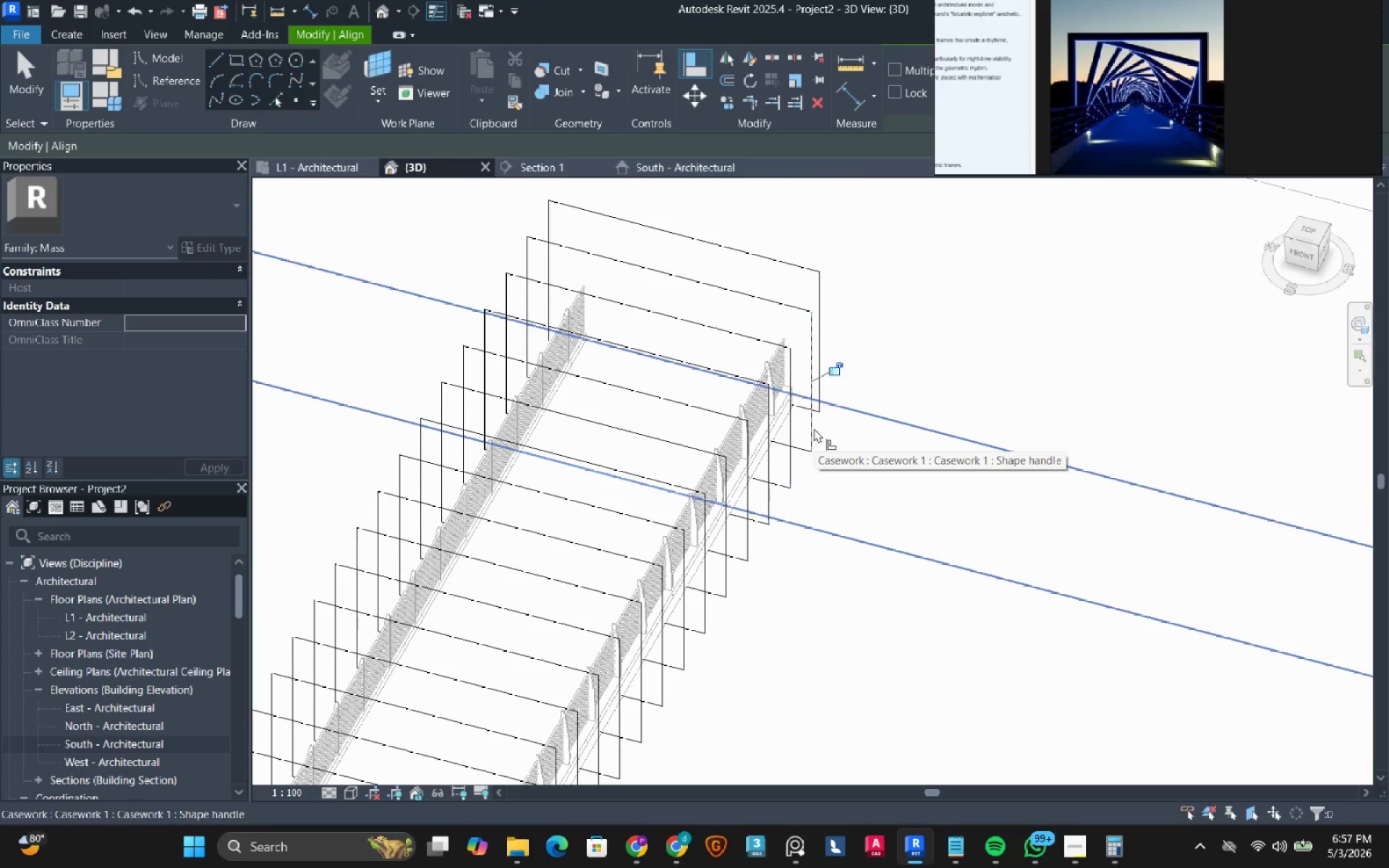 
key(Tab)
 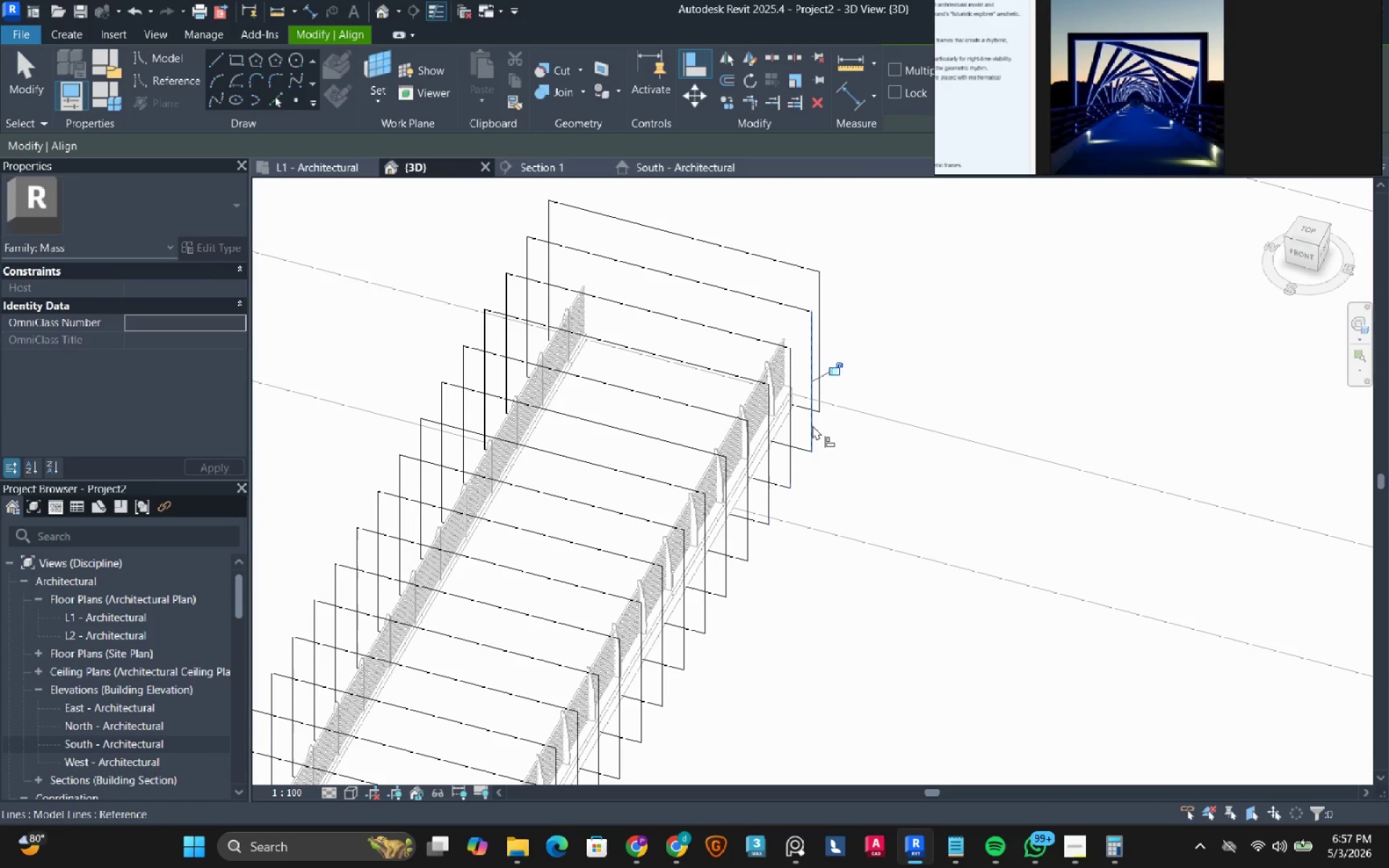 
left_click([812, 425])
 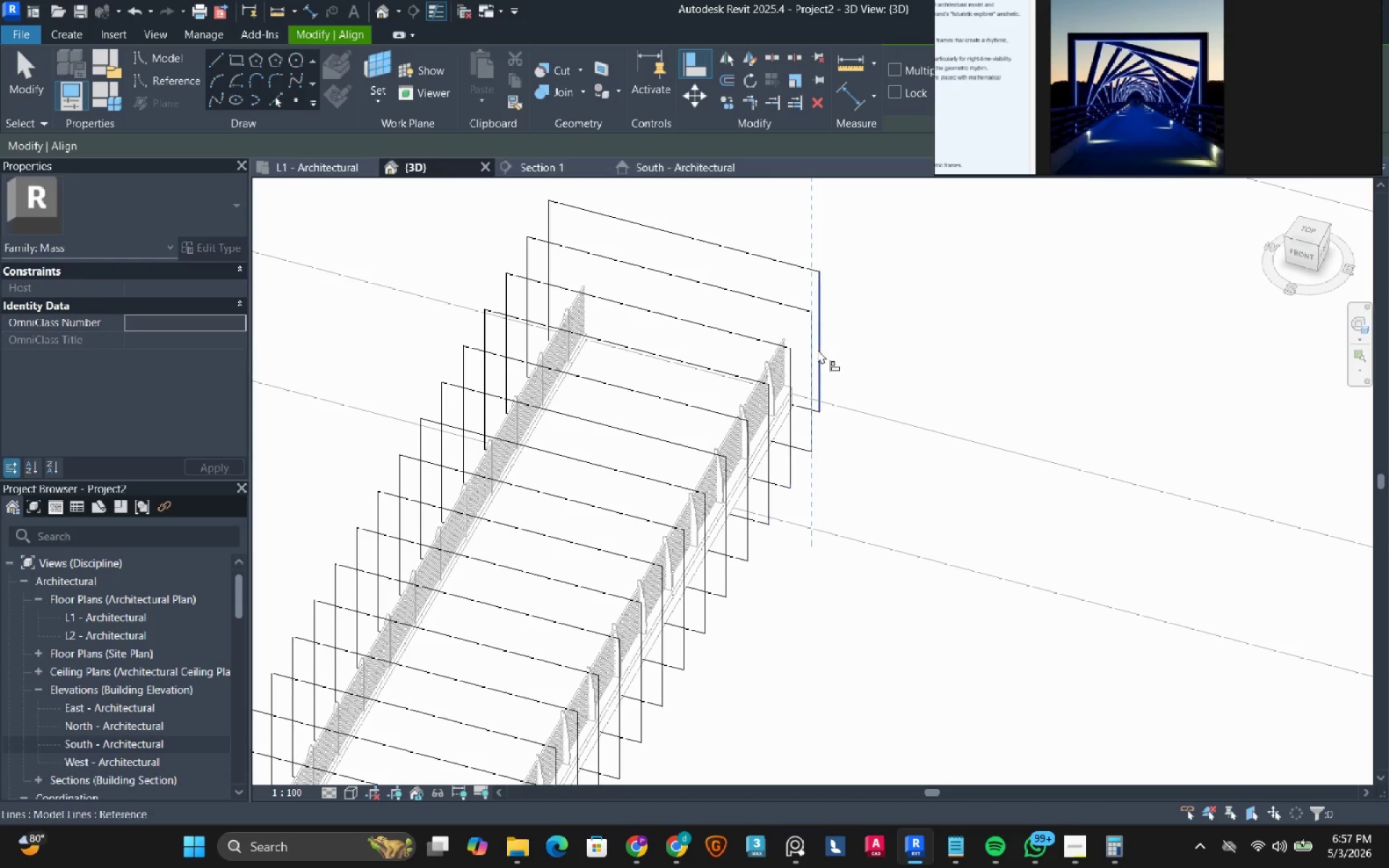 
left_click([817, 349])
 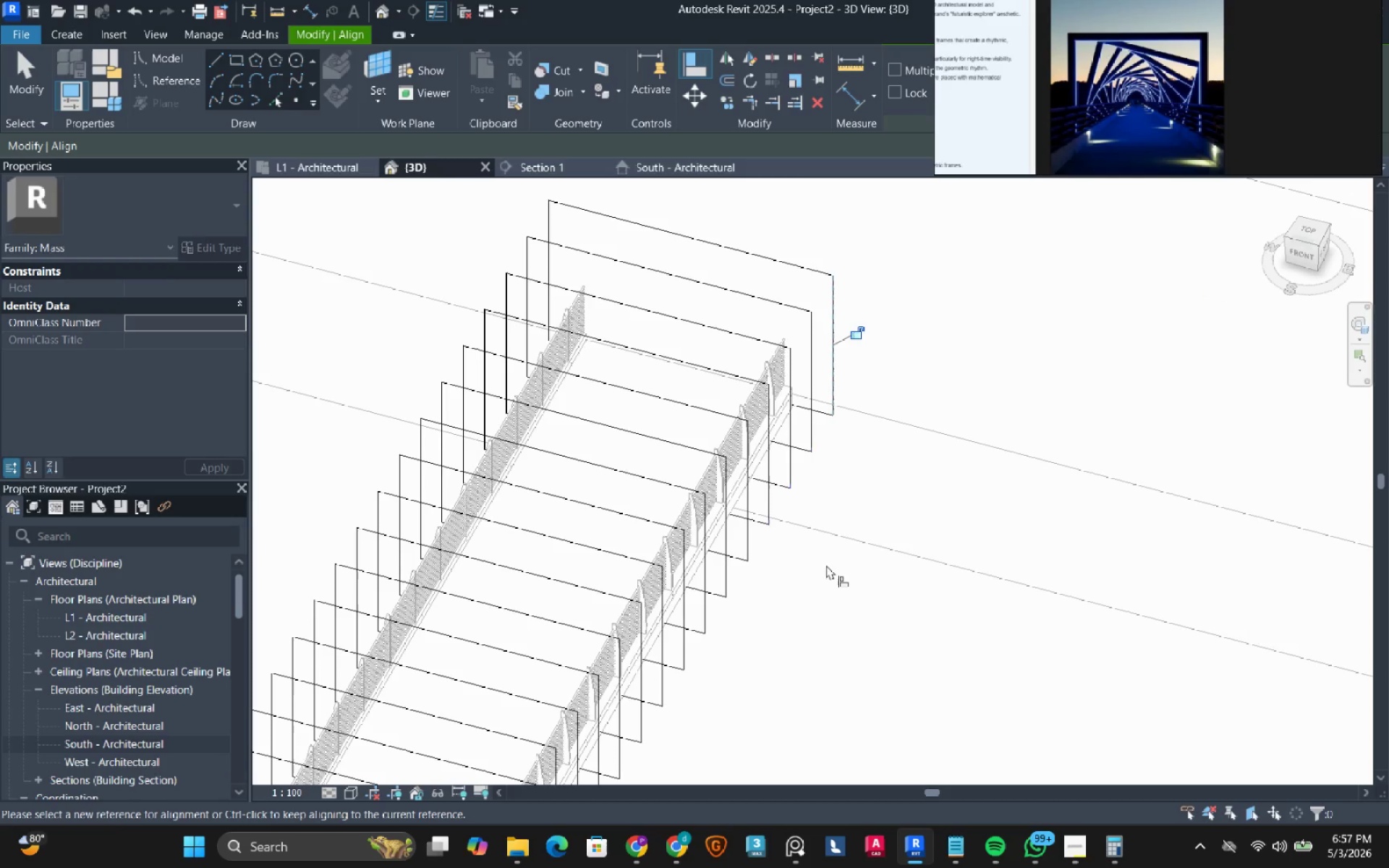 
left_click([826, 565])